 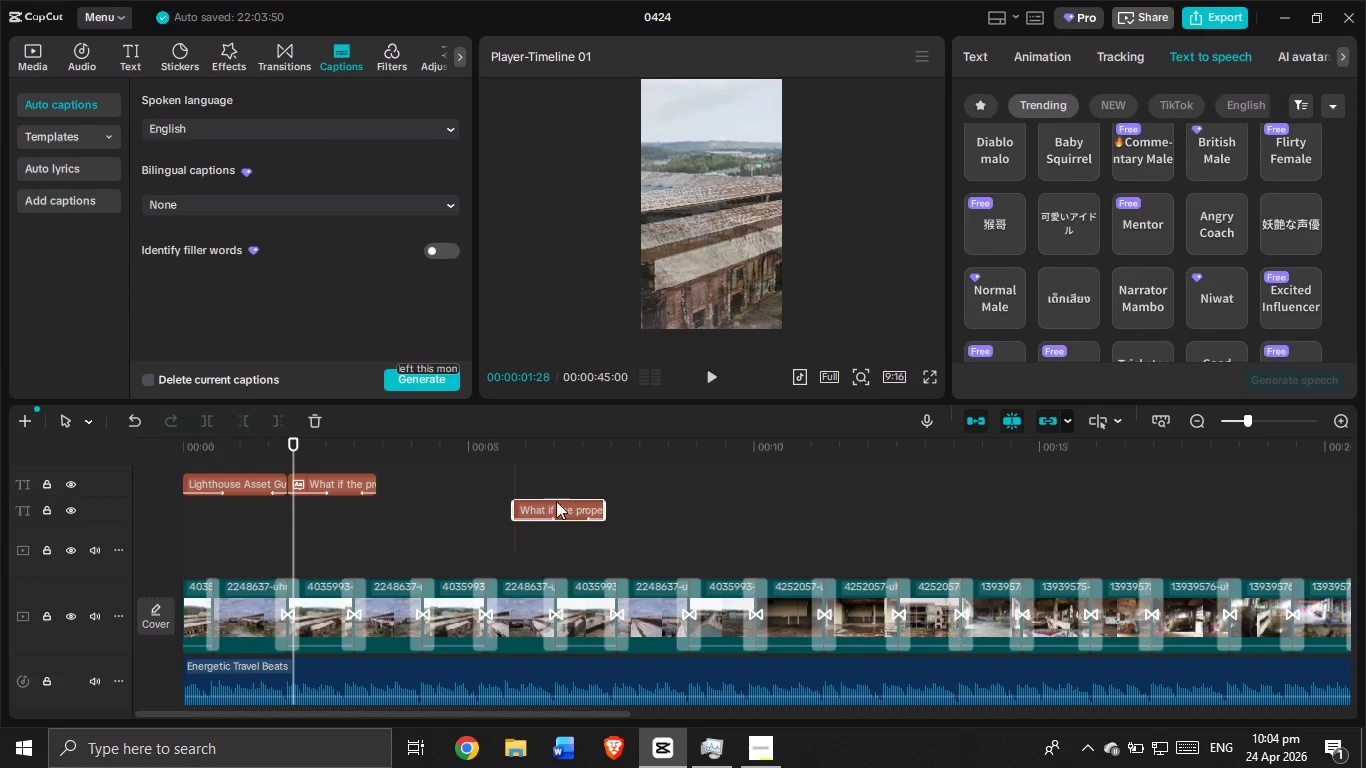 
left_click_drag(start_coordinate=[557, 508], to_coordinate=[556, 472])
 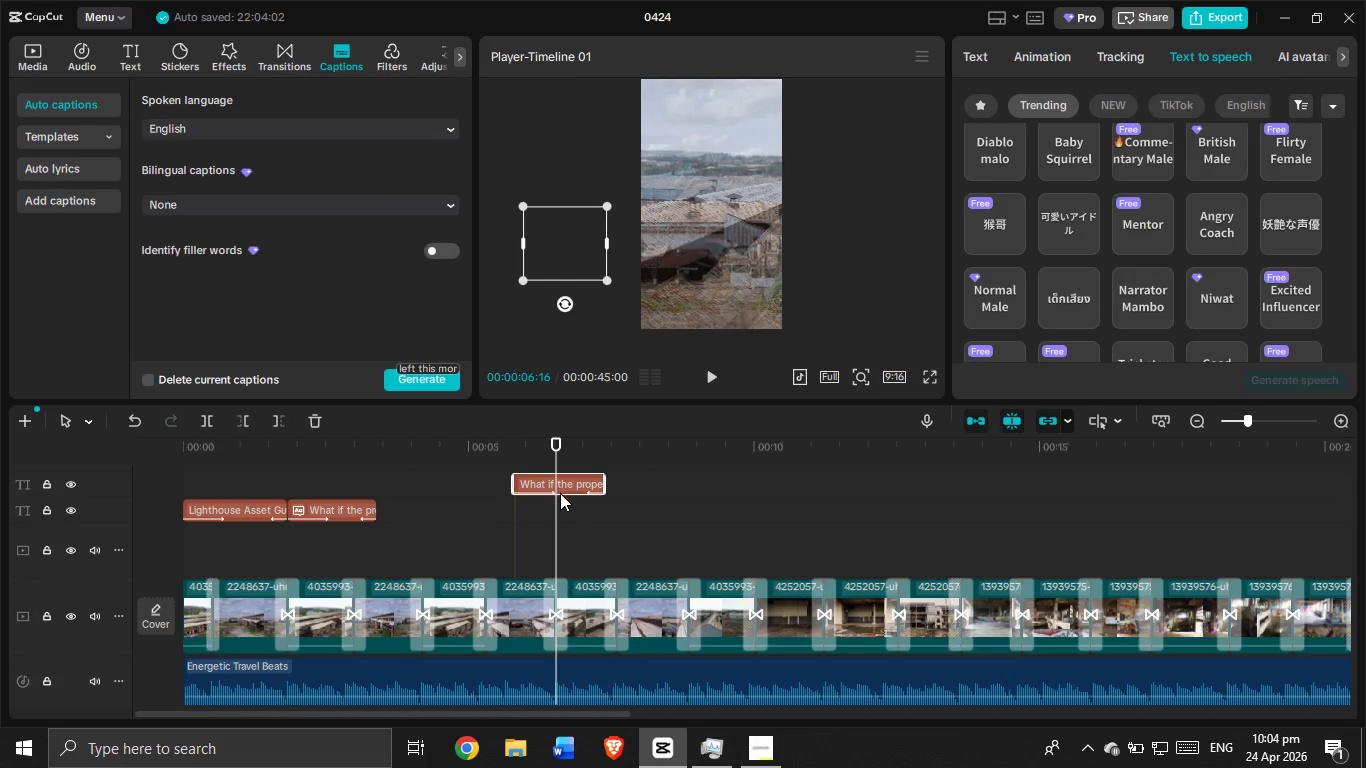 
left_click_drag(start_coordinate=[563, 487], to_coordinate=[569, 517])
 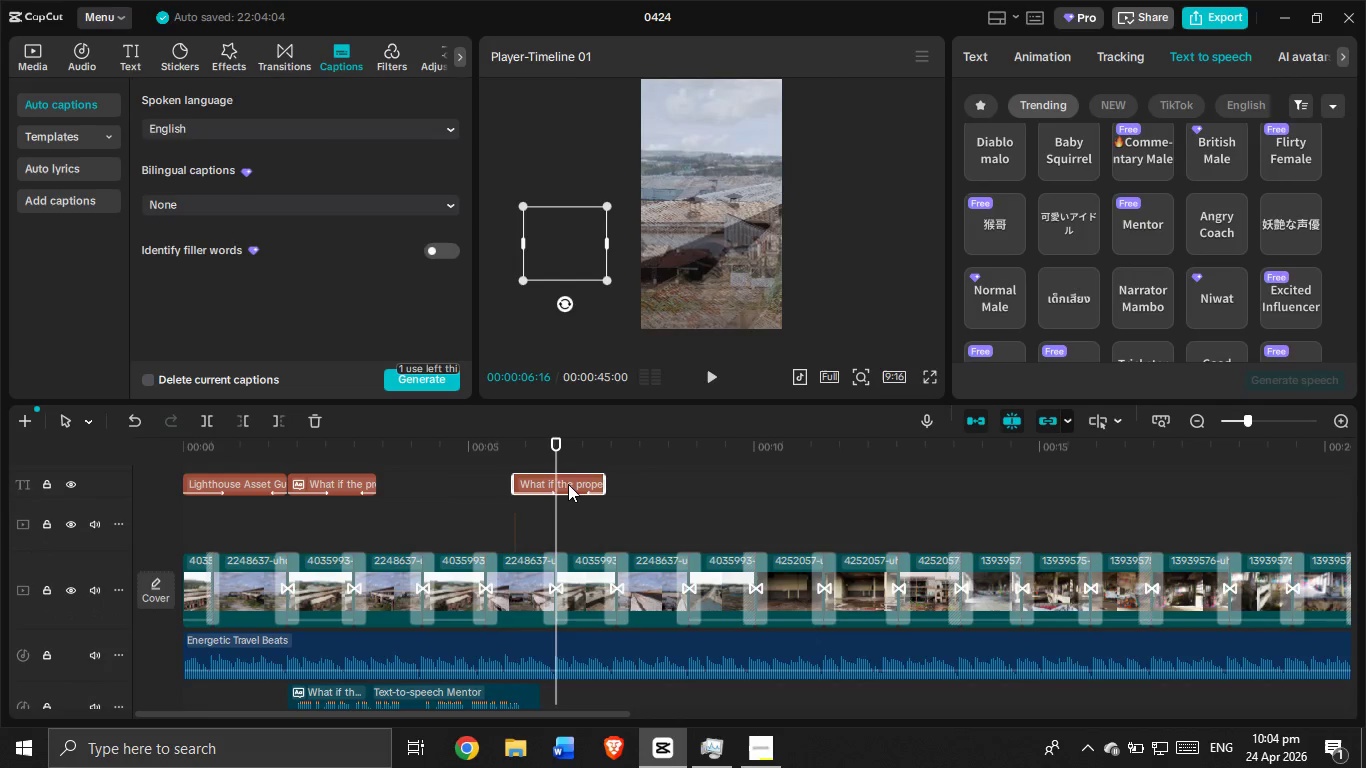 
left_click([568, 483])
 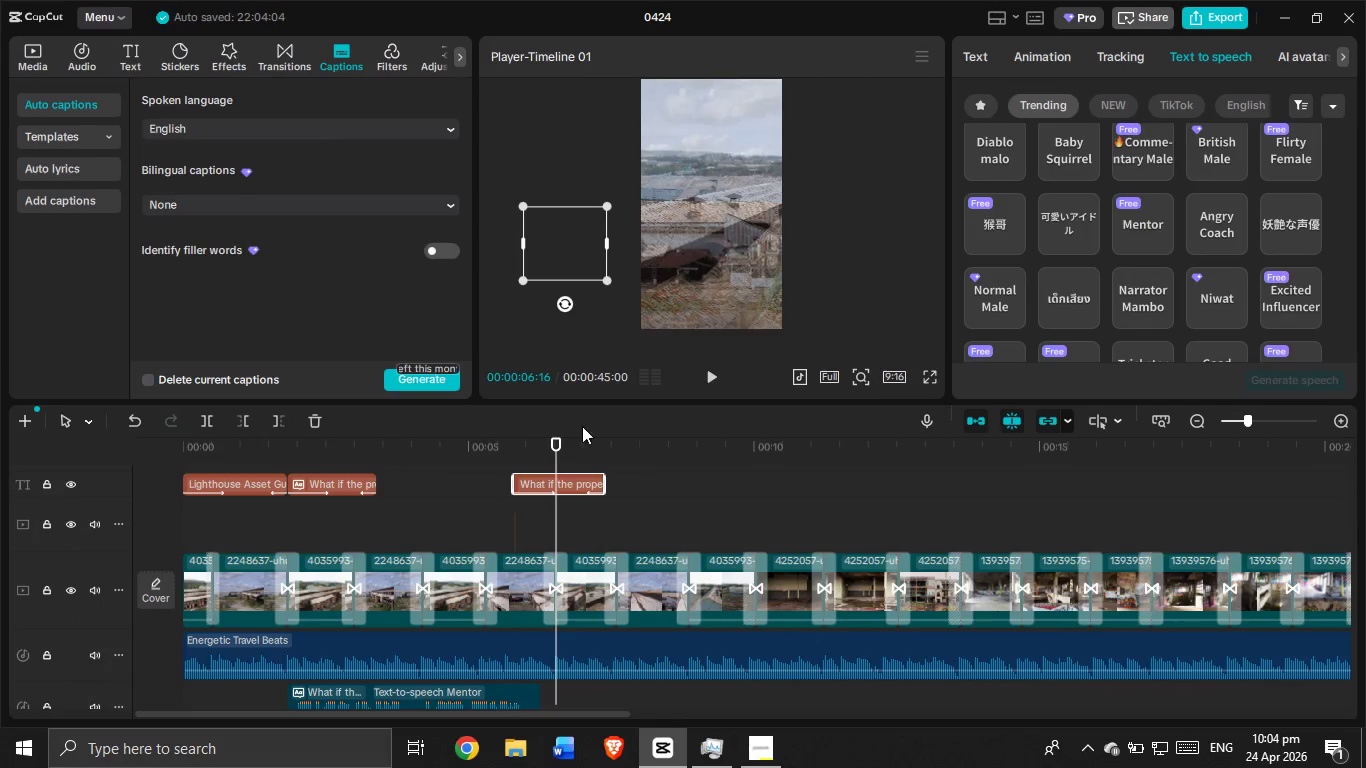 
left_click_drag(start_coordinate=[553, 444], to_coordinate=[513, 452])
 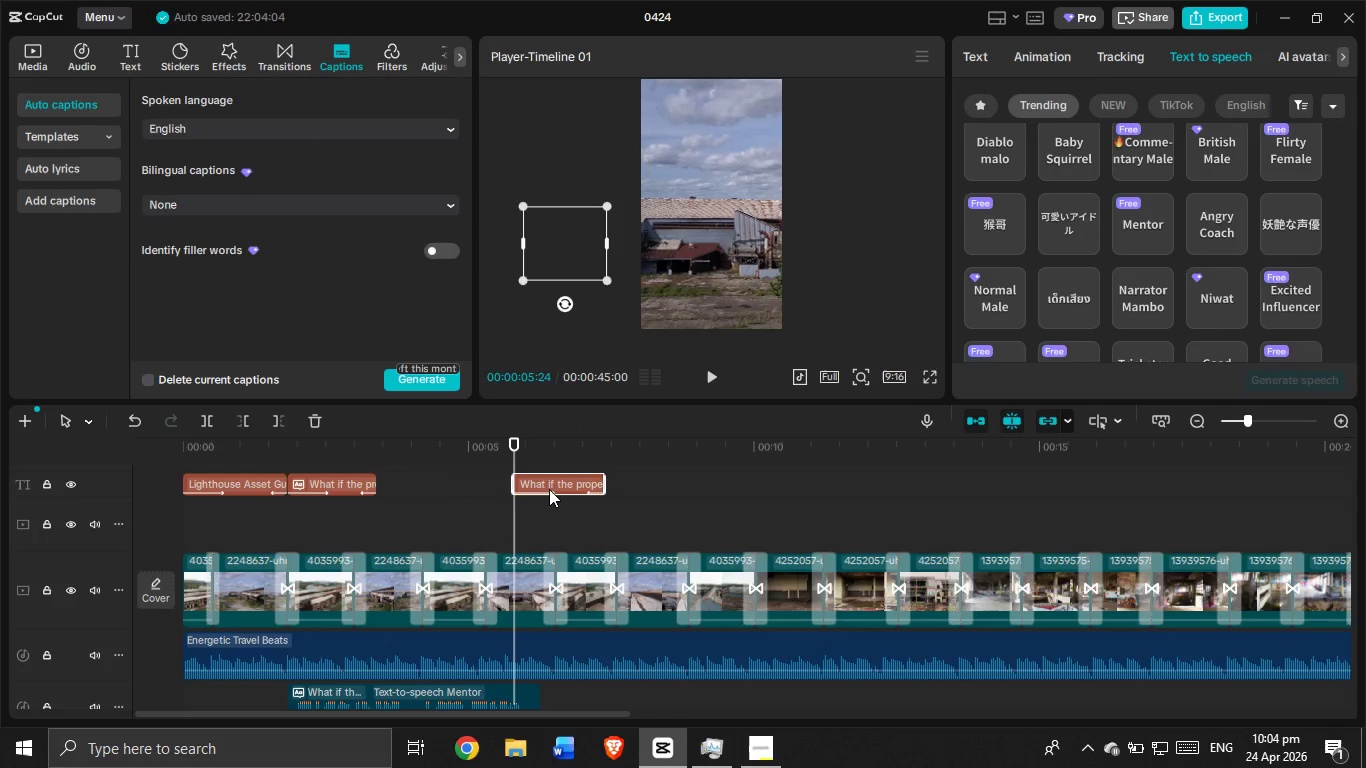 
left_click([550, 490])
 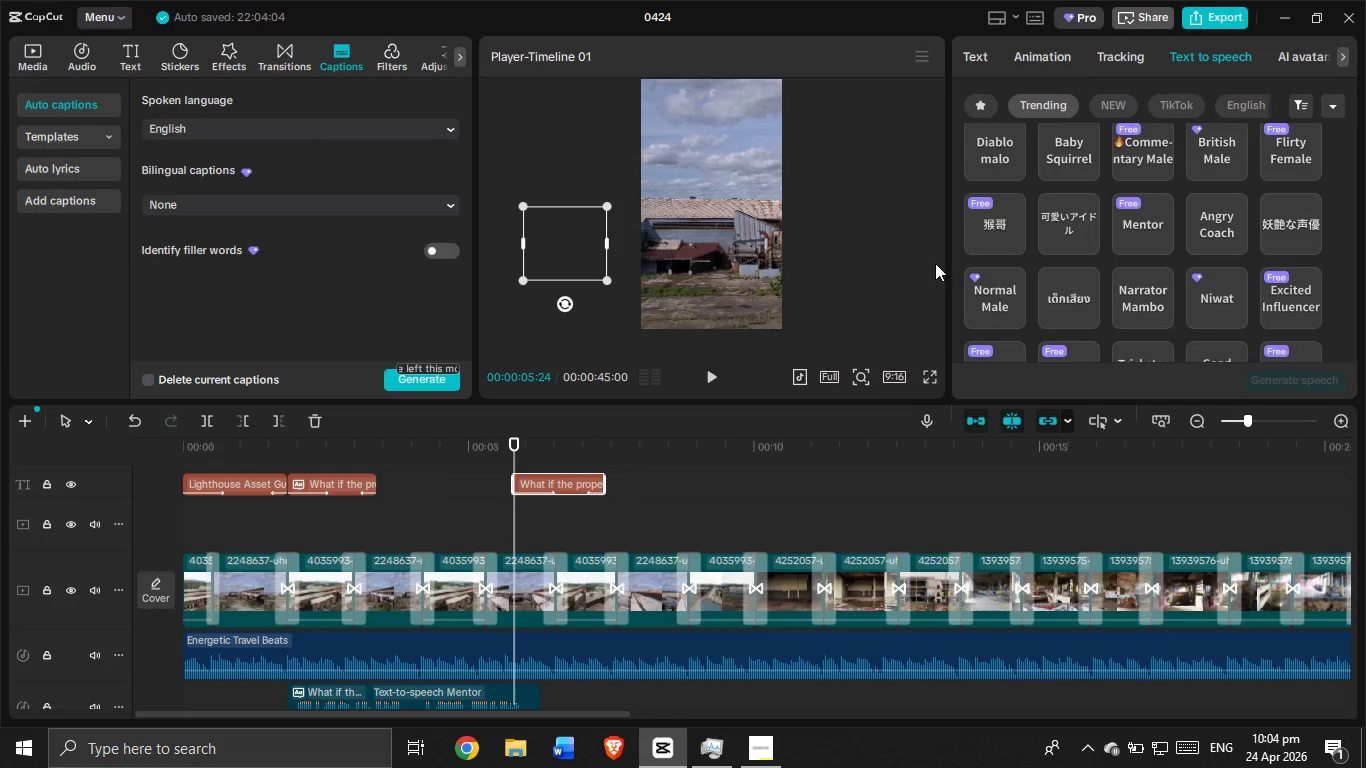 
scroll: coordinate [1091, 233], scroll_direction: up, amount: 2.0
 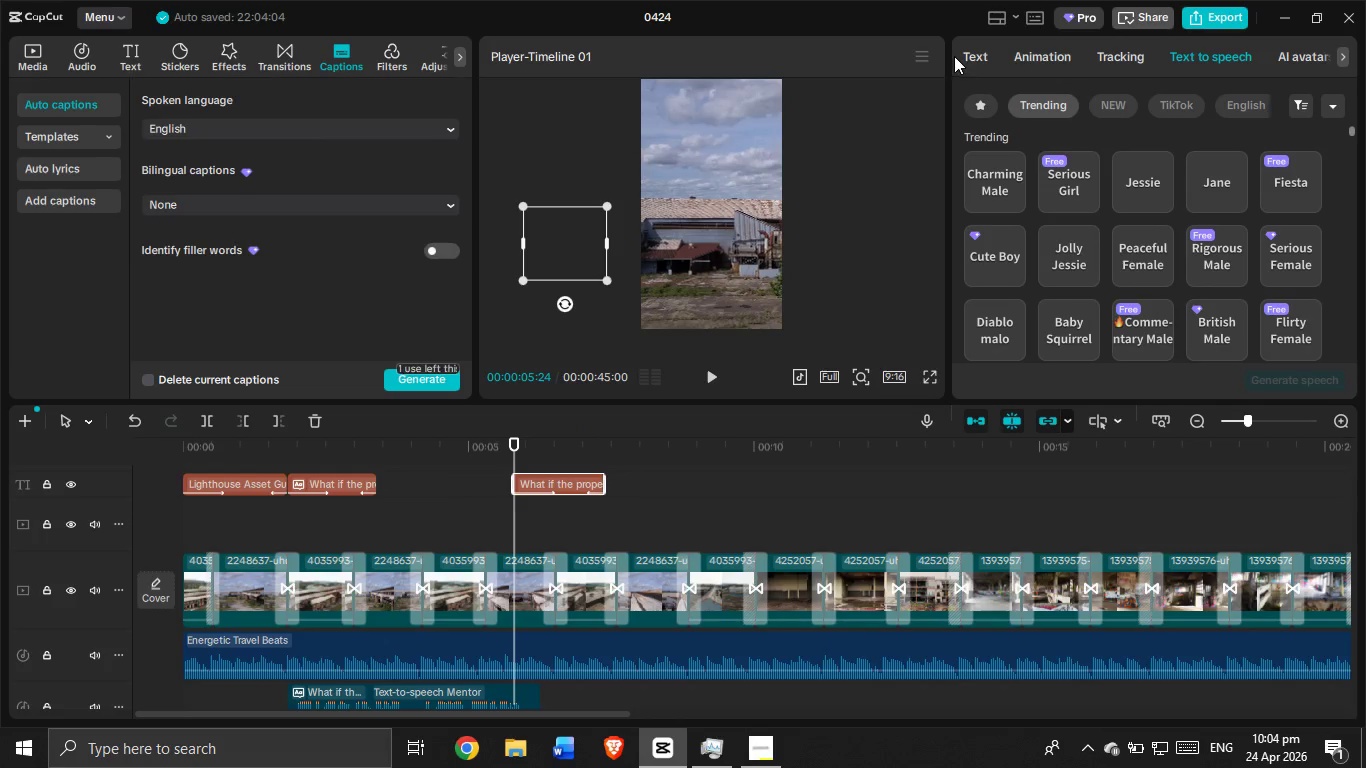 
left_click([966, 56])
 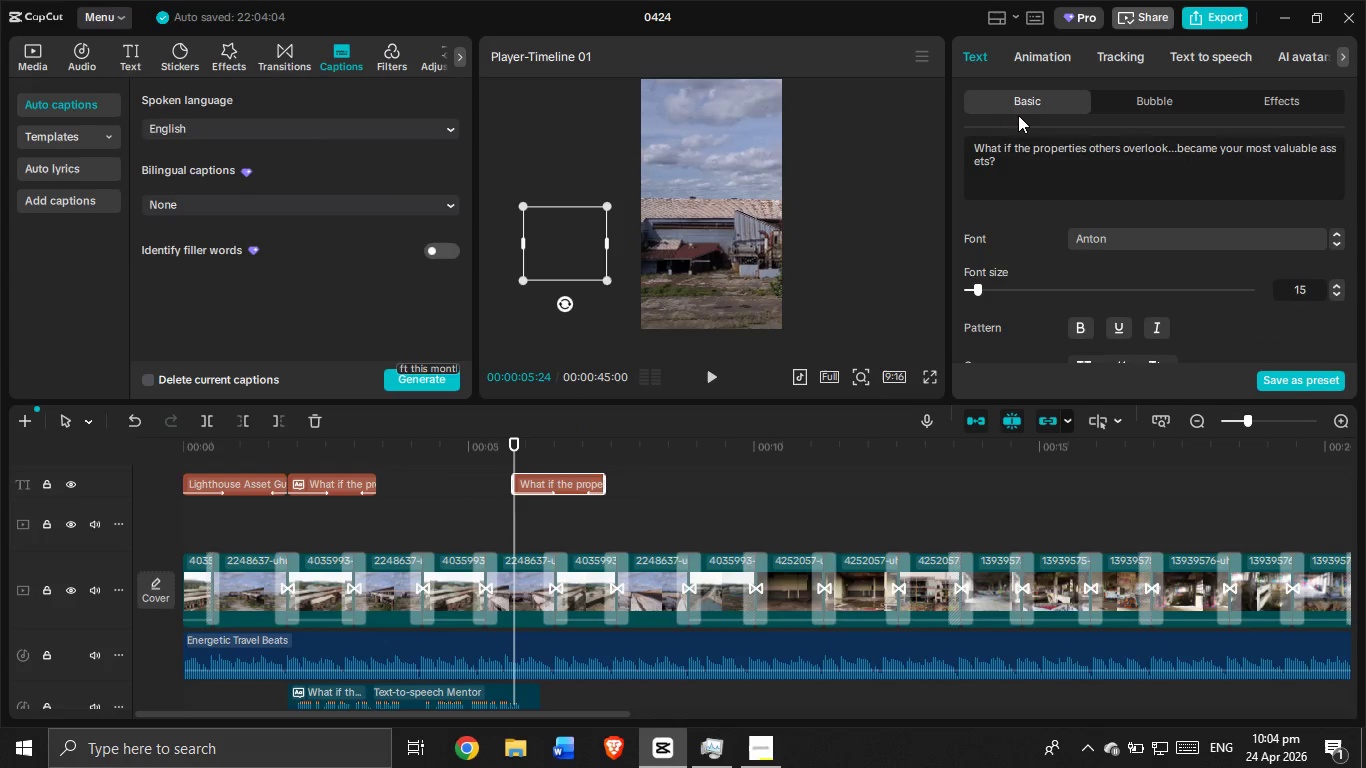 
left_click_drag(start_coordinate=[1044, 171], to_coordinate=[972, 149])
 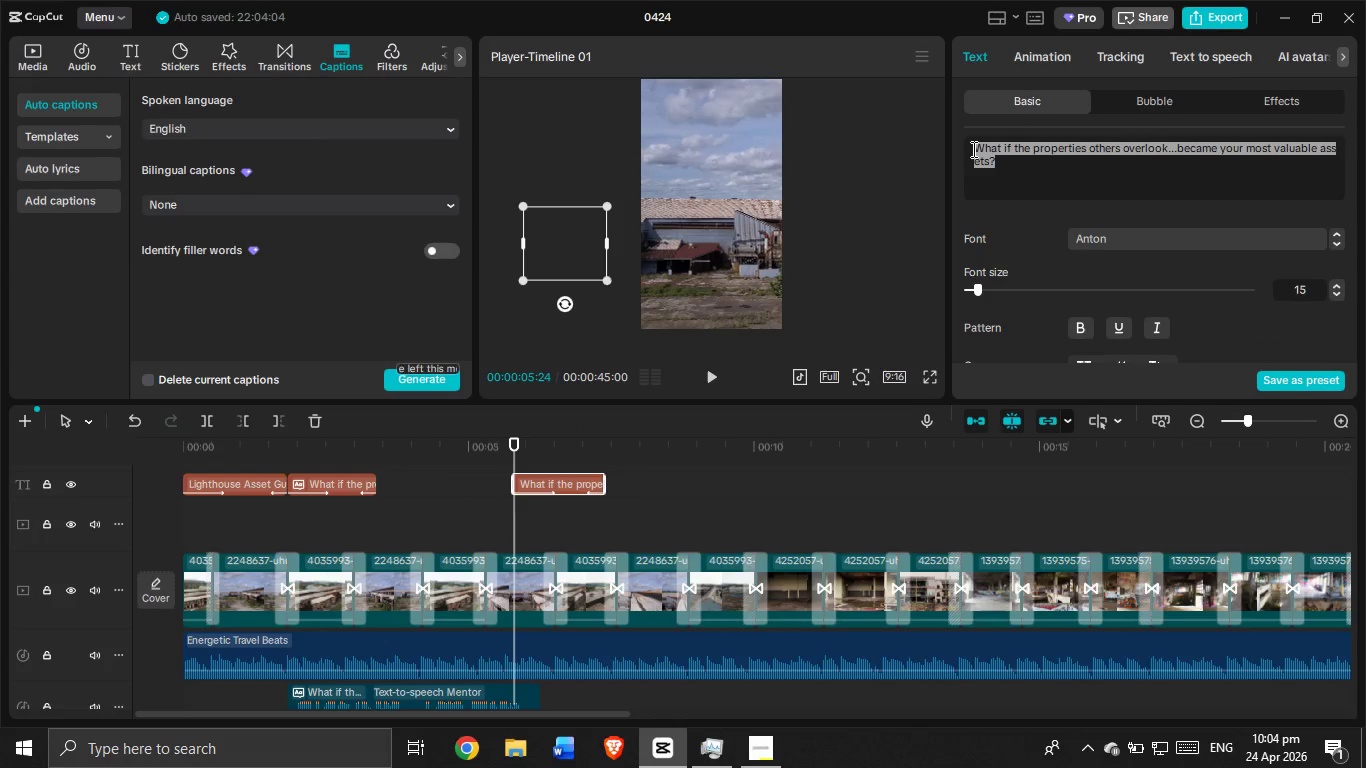 
key(Backspace)
type(Vacant motels. Forgotten sr)
key(Backspace)
type(trip MA)
key(Backspace)
key(Backspace)
key(Backspace)
key(Backspace)
key(Backspace)
key(Backspace)
key(Backspace)
key(Backspace)
type(strip malls. SS)
key(Backspace)
type(paces stuck in time)
 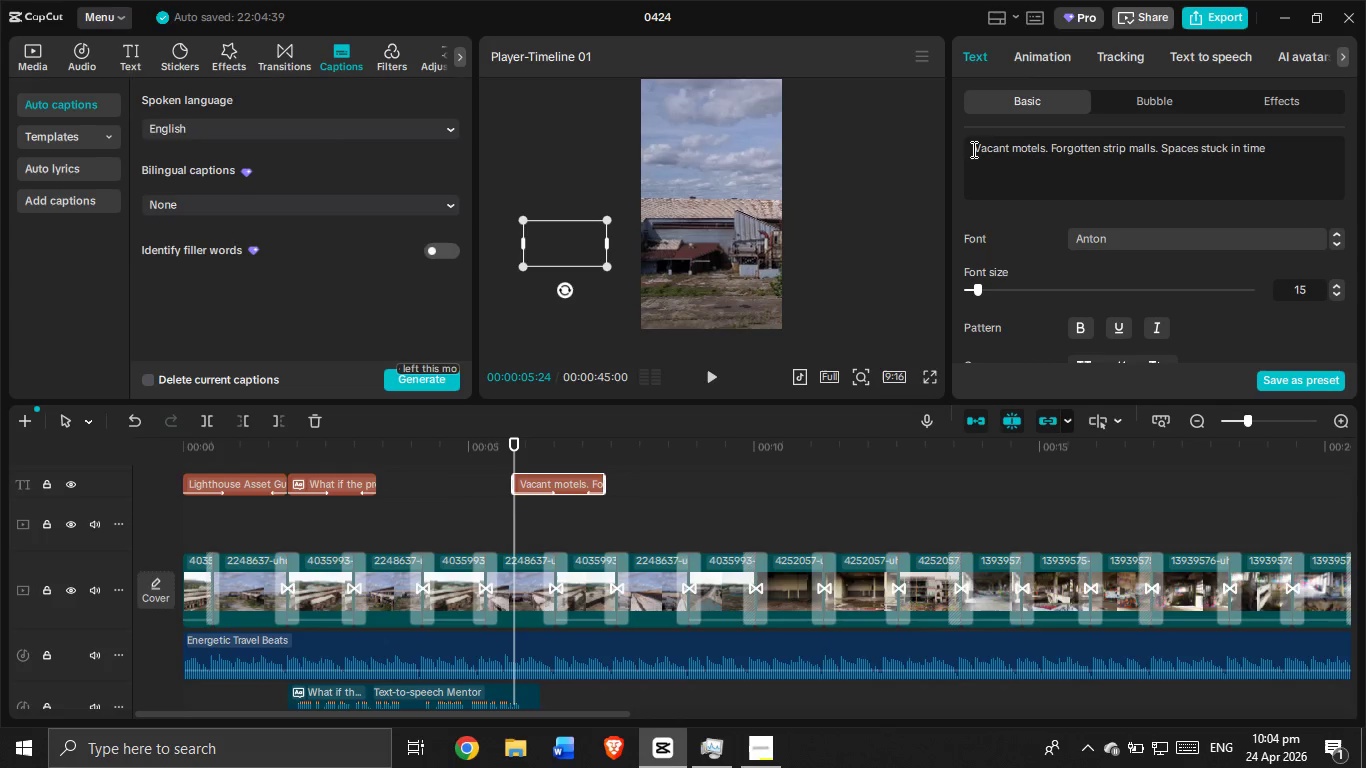 
left_click([1034, 58])
 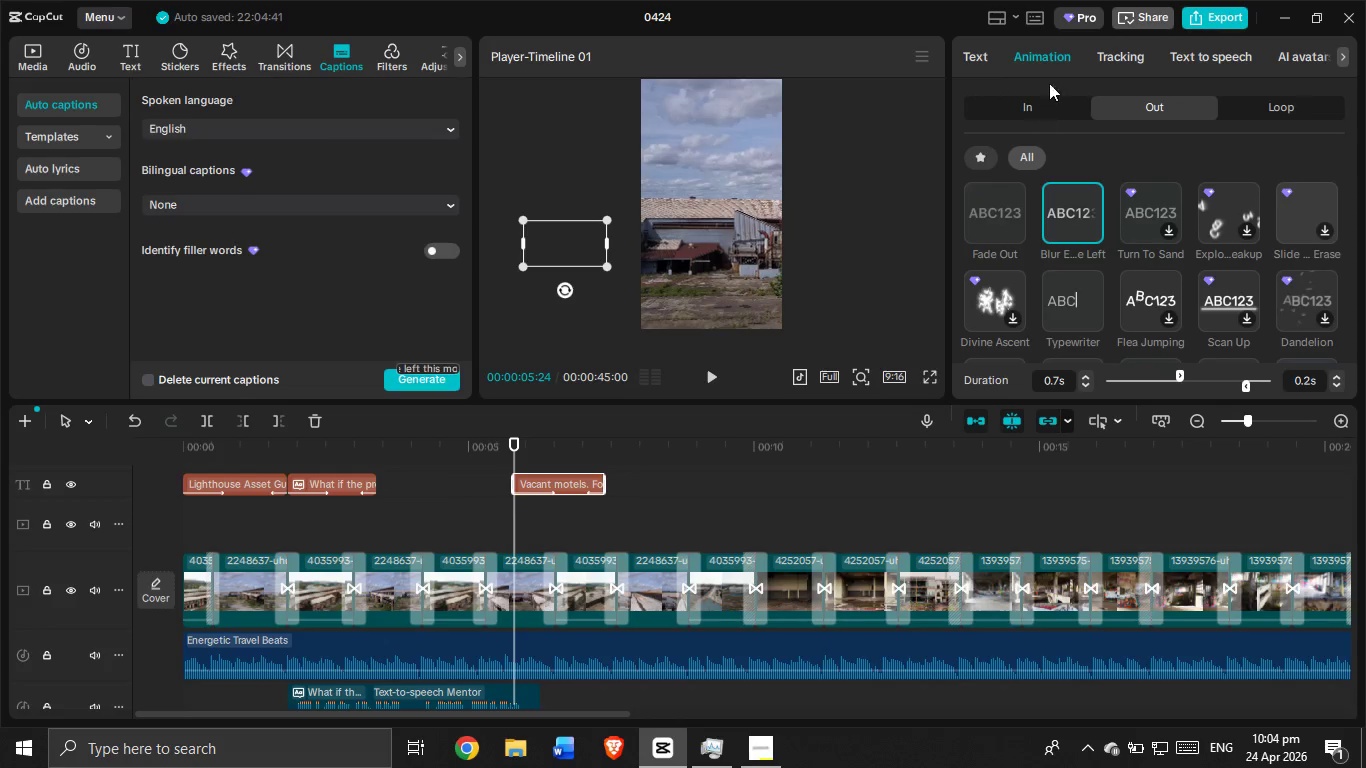 
left_click_drag(start_coordinate=[984, 54], to_coordinate=[995, 53])
 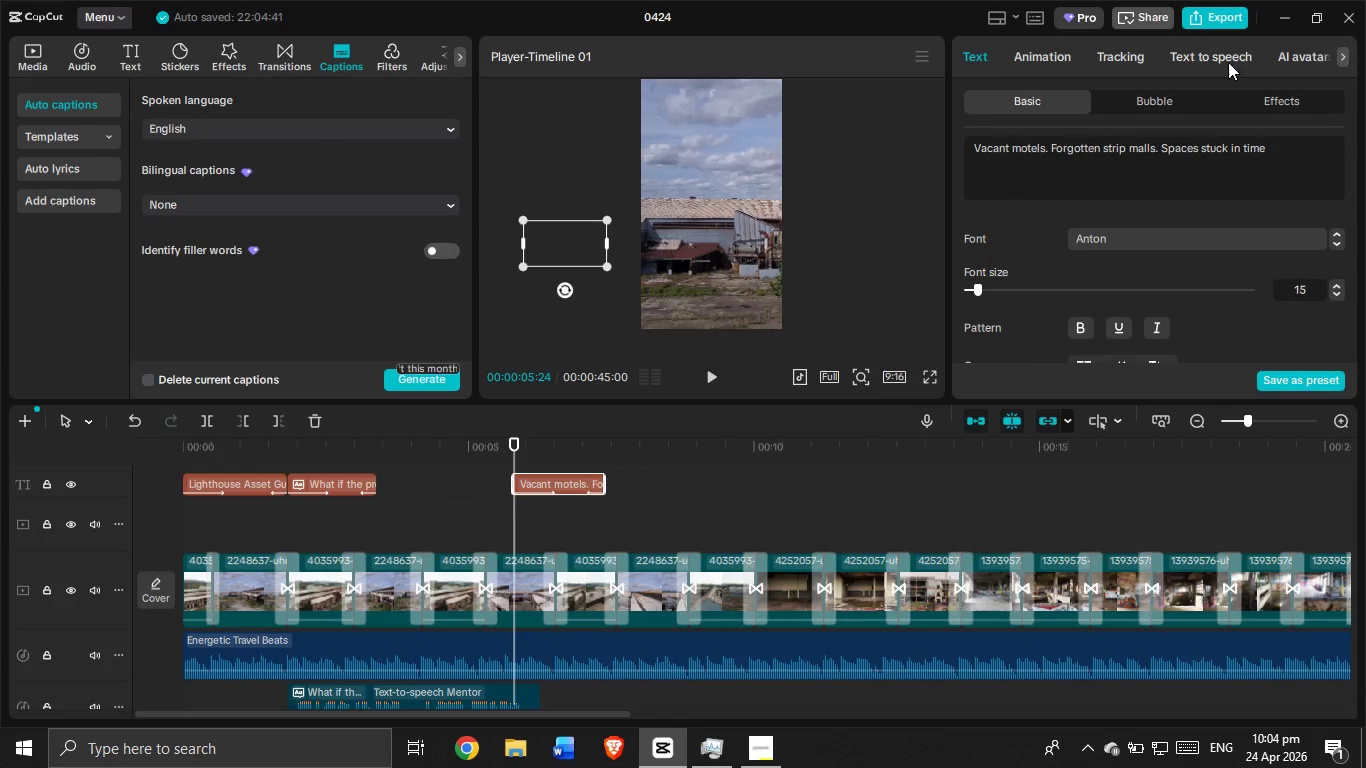 
left_click([1226, 58])
 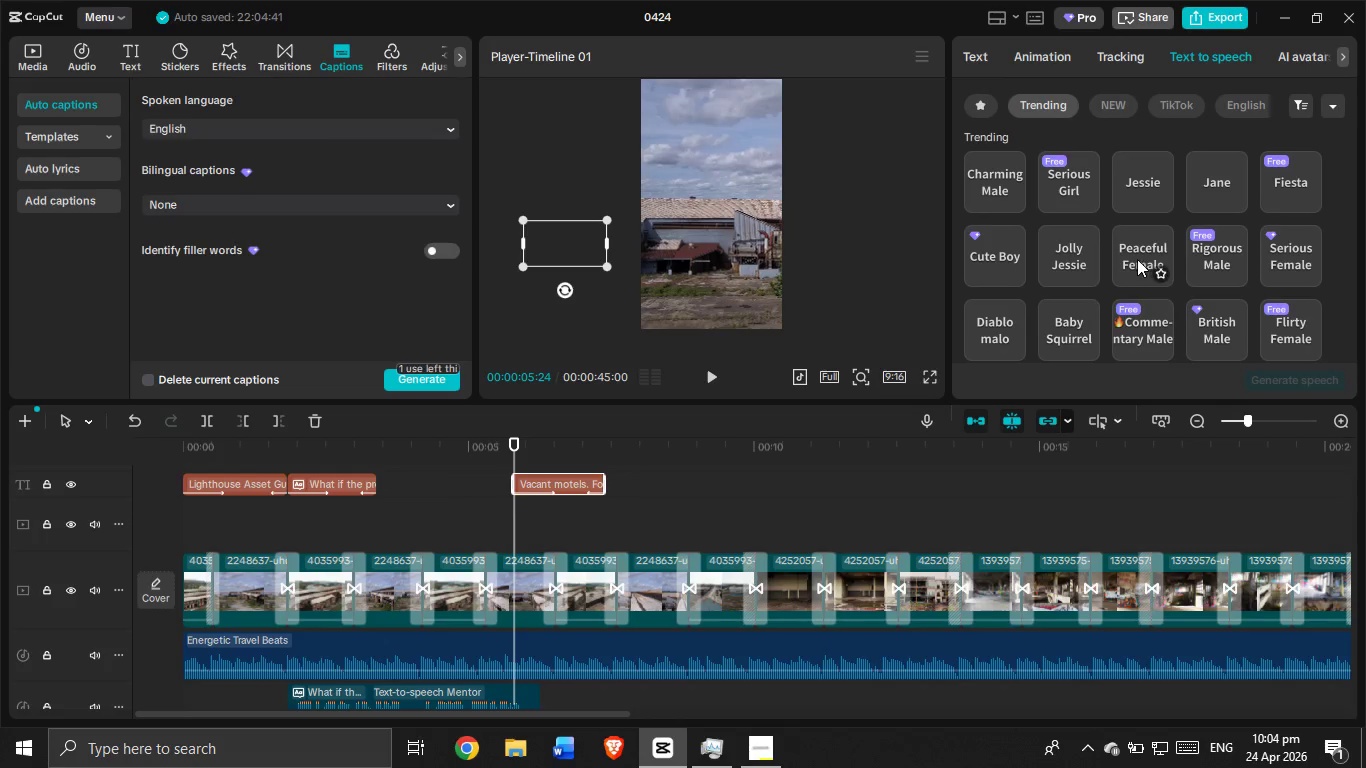 
scroll: coordinate [1149, 224], scroll_direction: down, amount: 2.0
 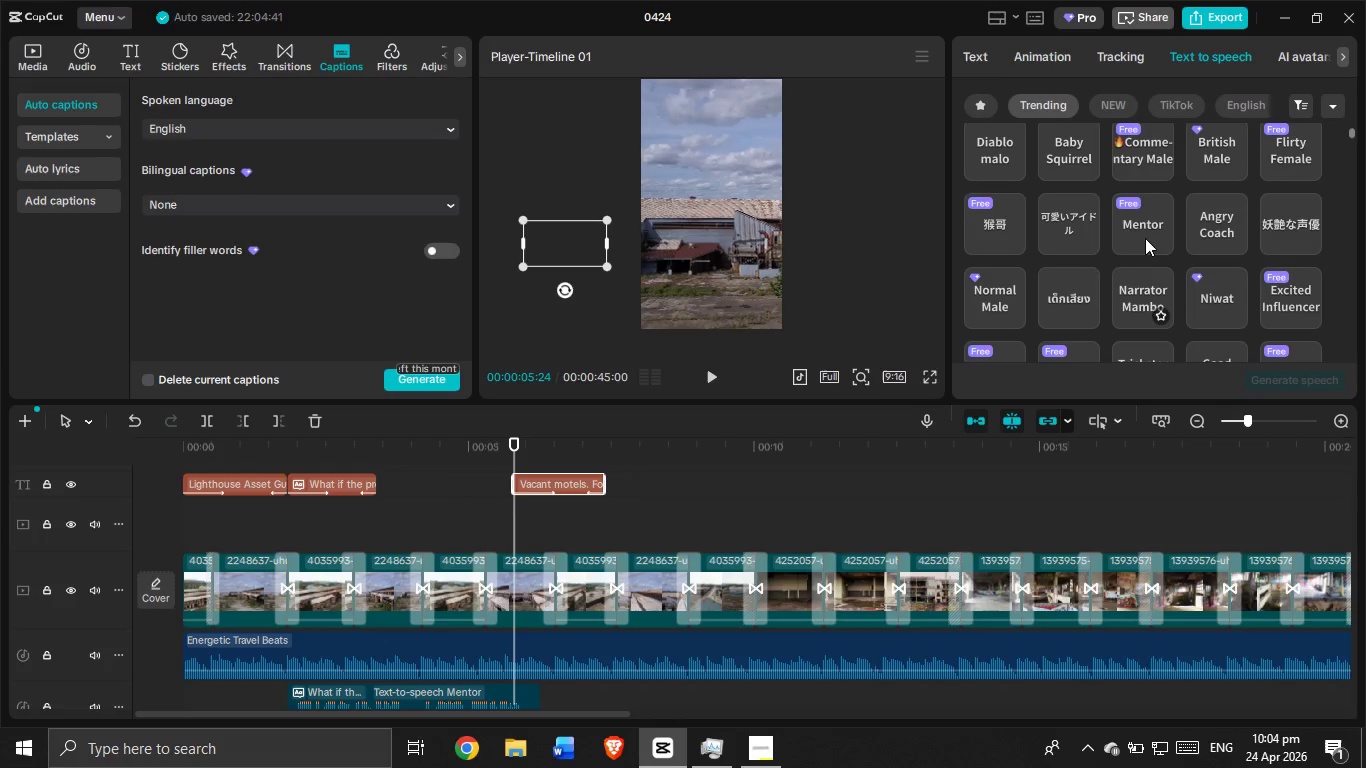 
left_click([1145, 218])
 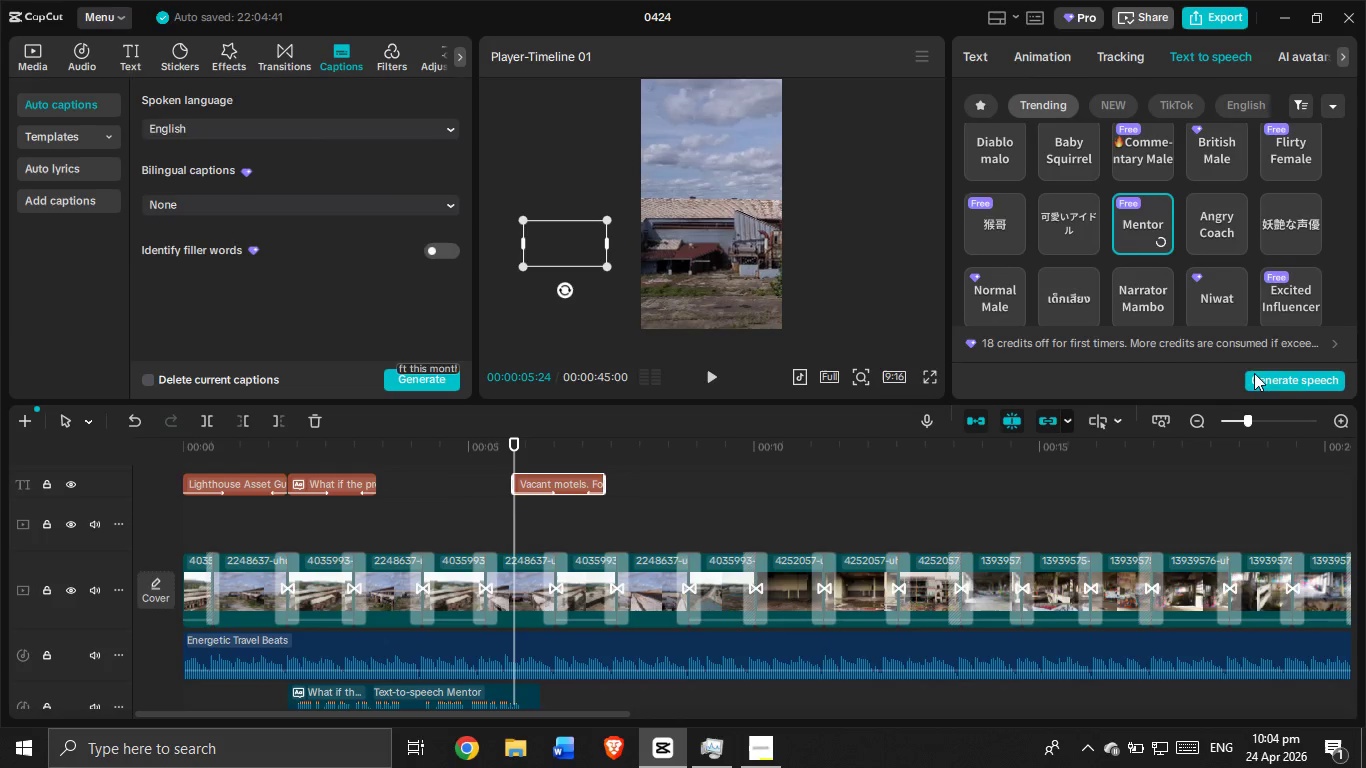 
left_click([1258, 383])
 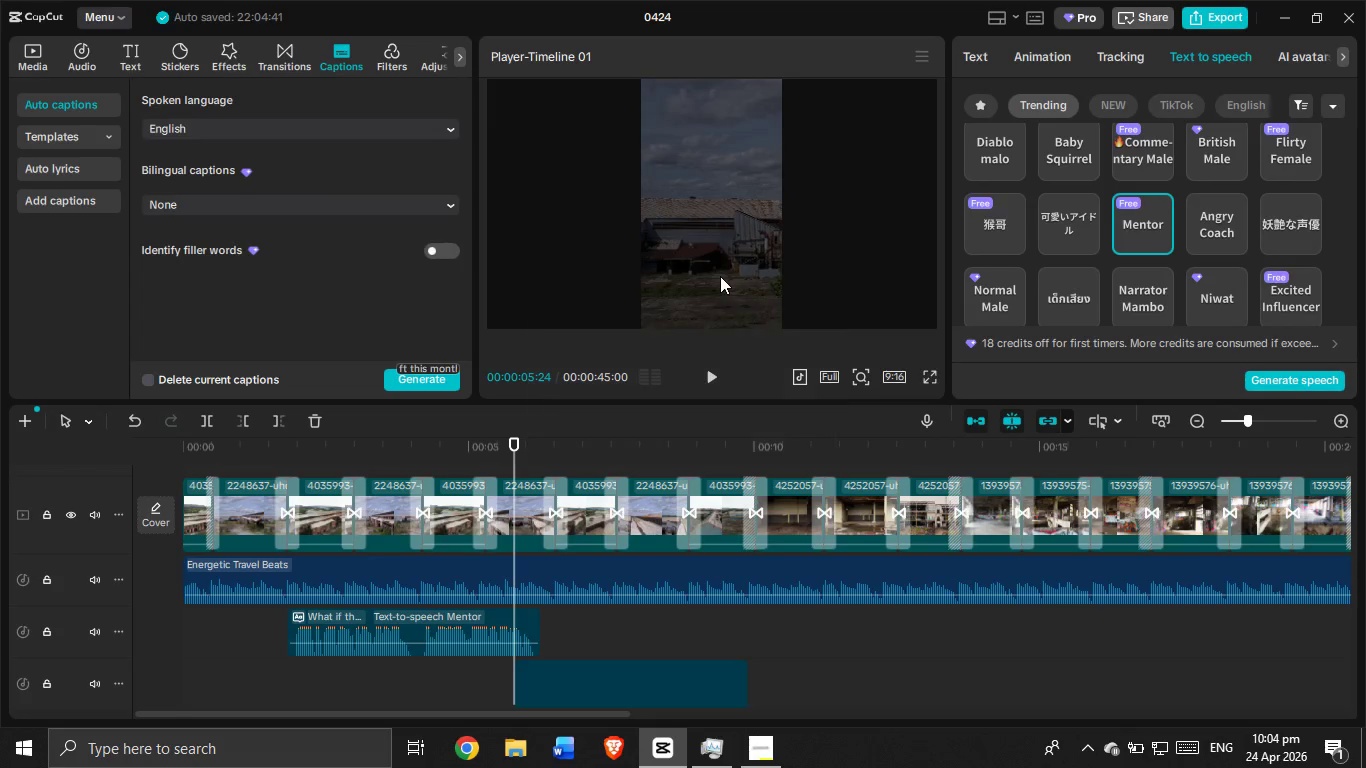 
wait(5.73)
 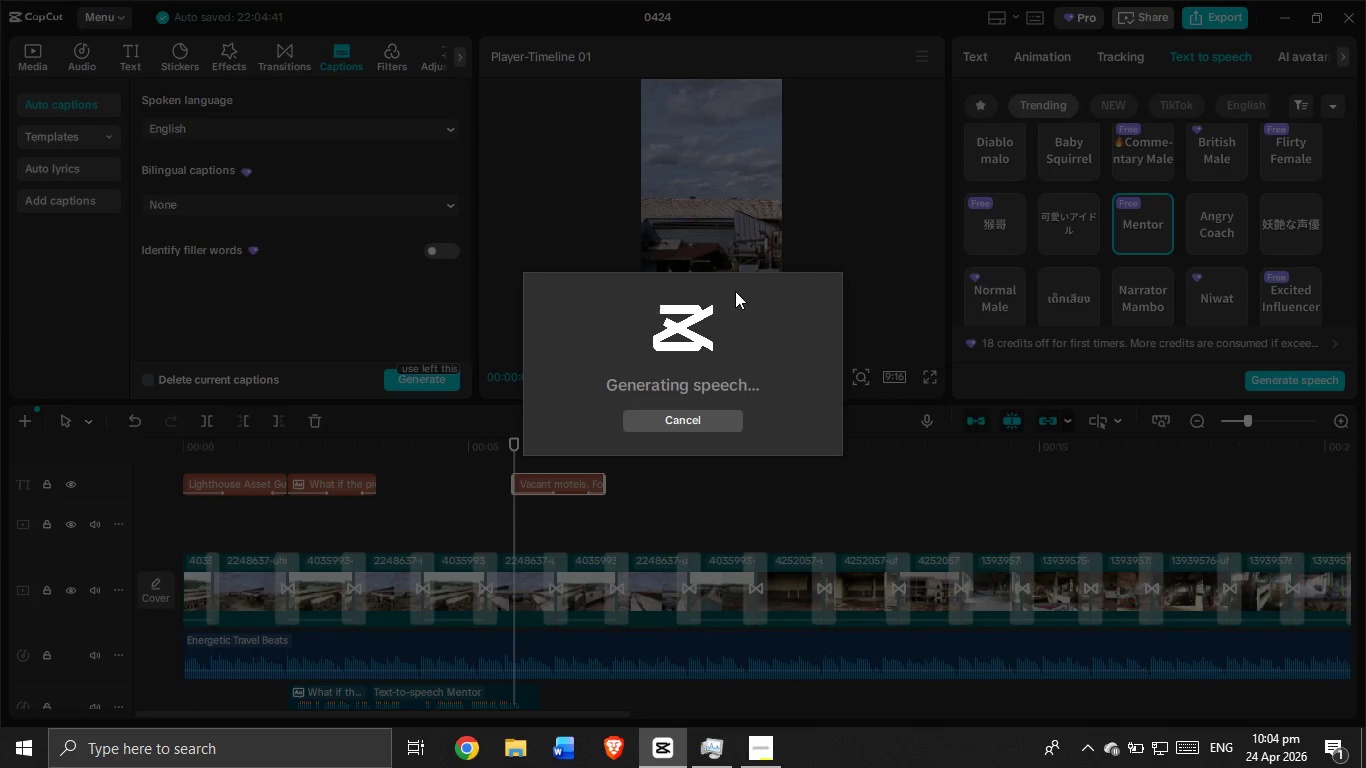 
left_click_drag(start_coordinate=[610, 681], to_coordinate=[709, 638])
 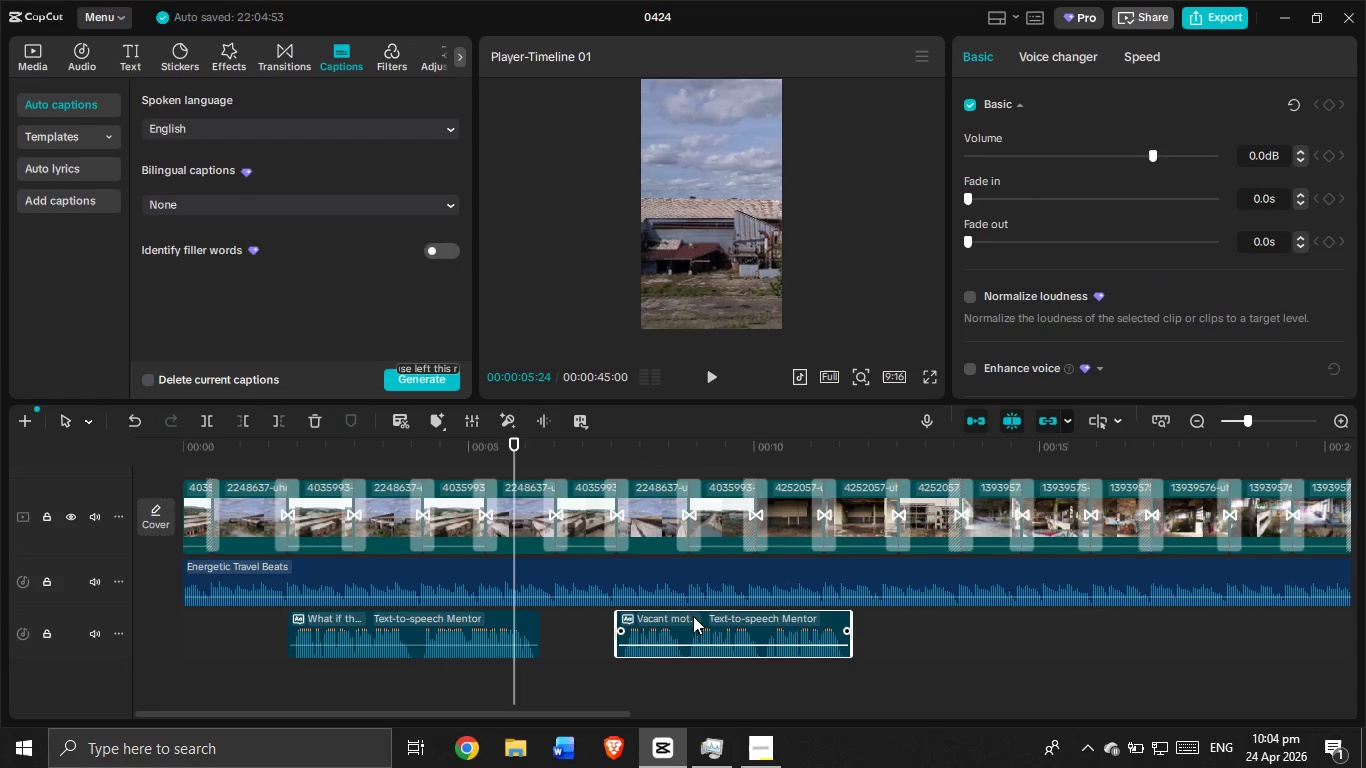 
scroll: coordinate [671, 595], scroll_direction: up, amount: 3.0
 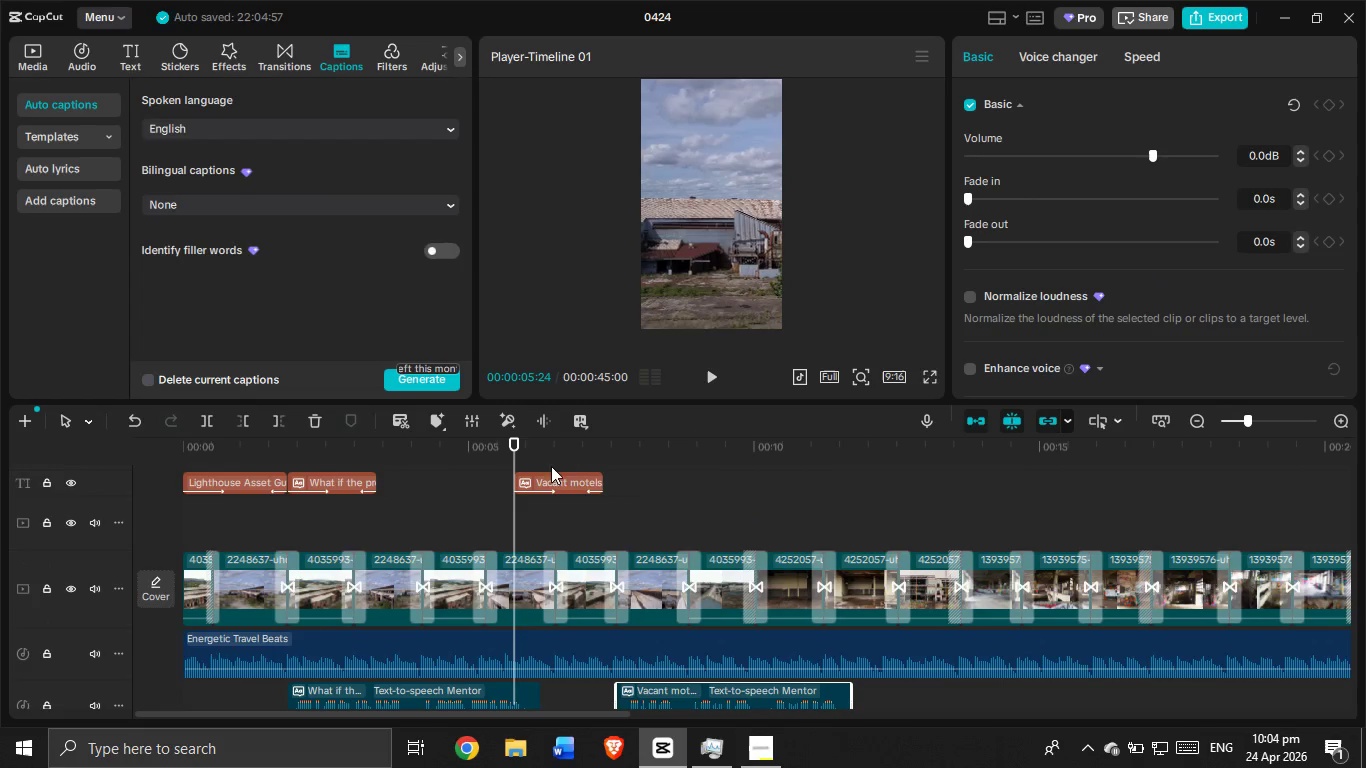 
left_click_drag(start_coordinate=[550, 474], to_coordinate=[647, 478])
 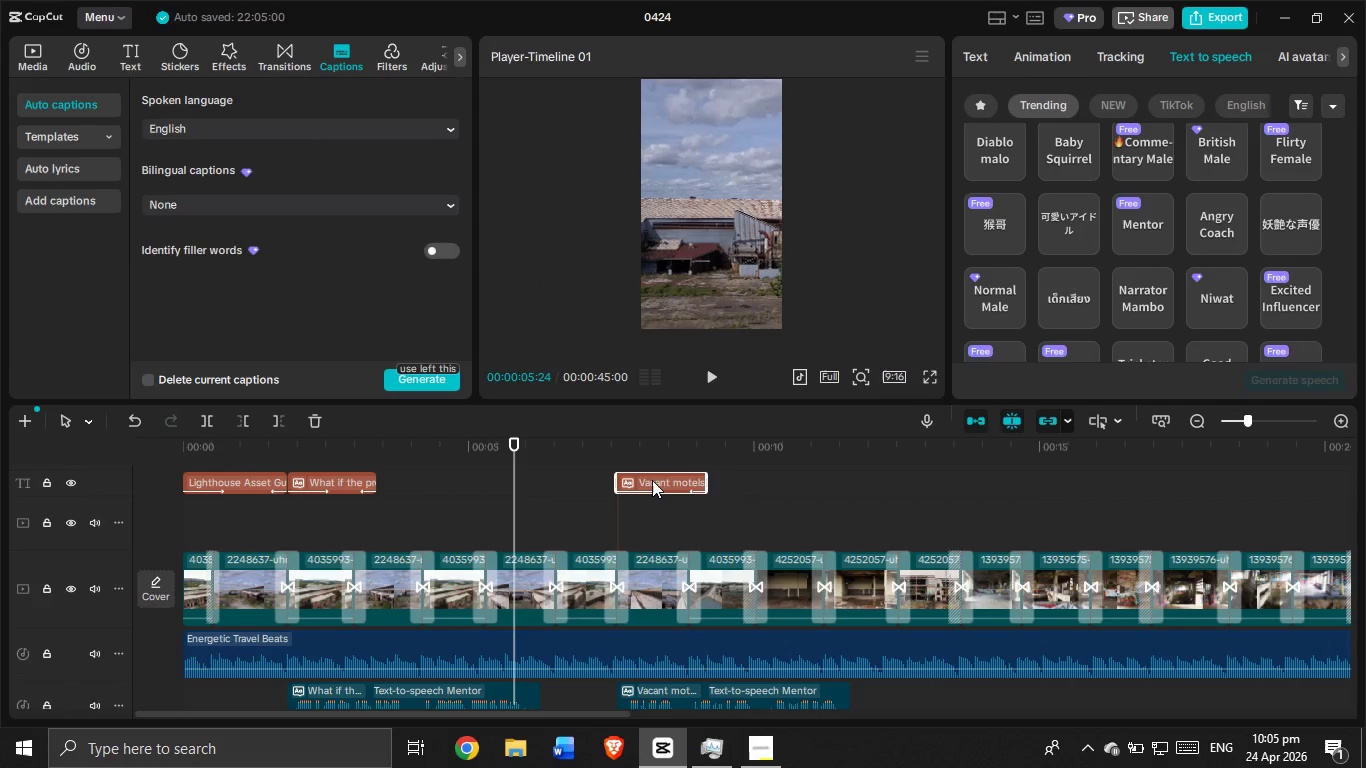 
left_click([652, 480])
 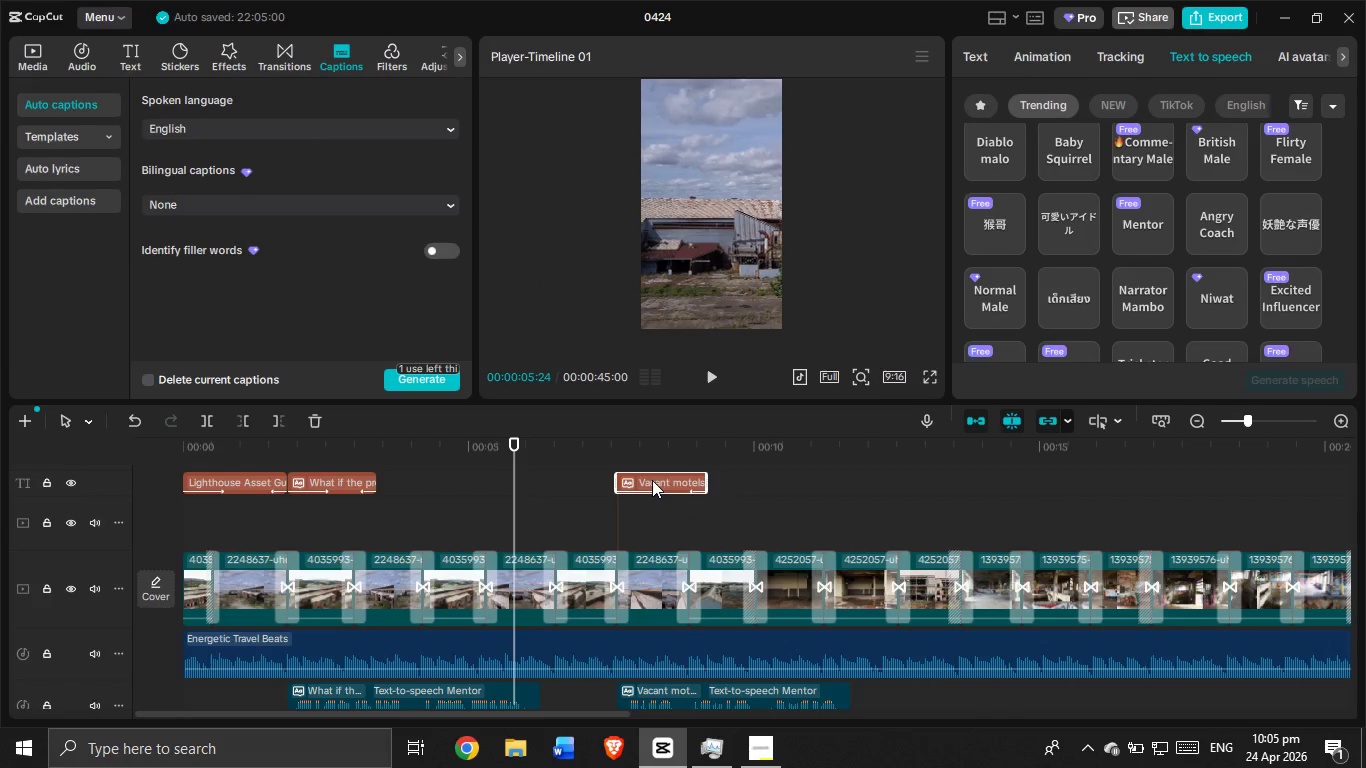 
hold_key(key=ControlLeft, duration=0.8)
 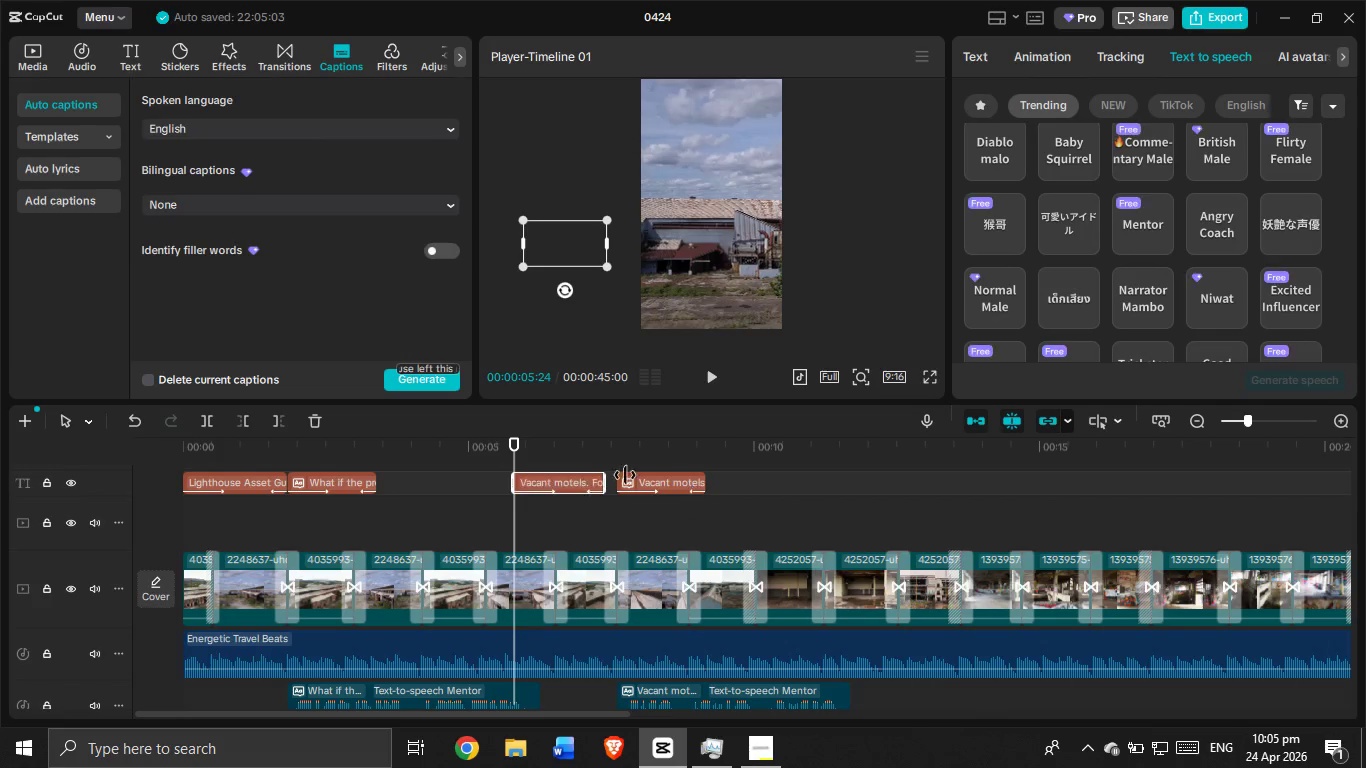 
type(cv)
 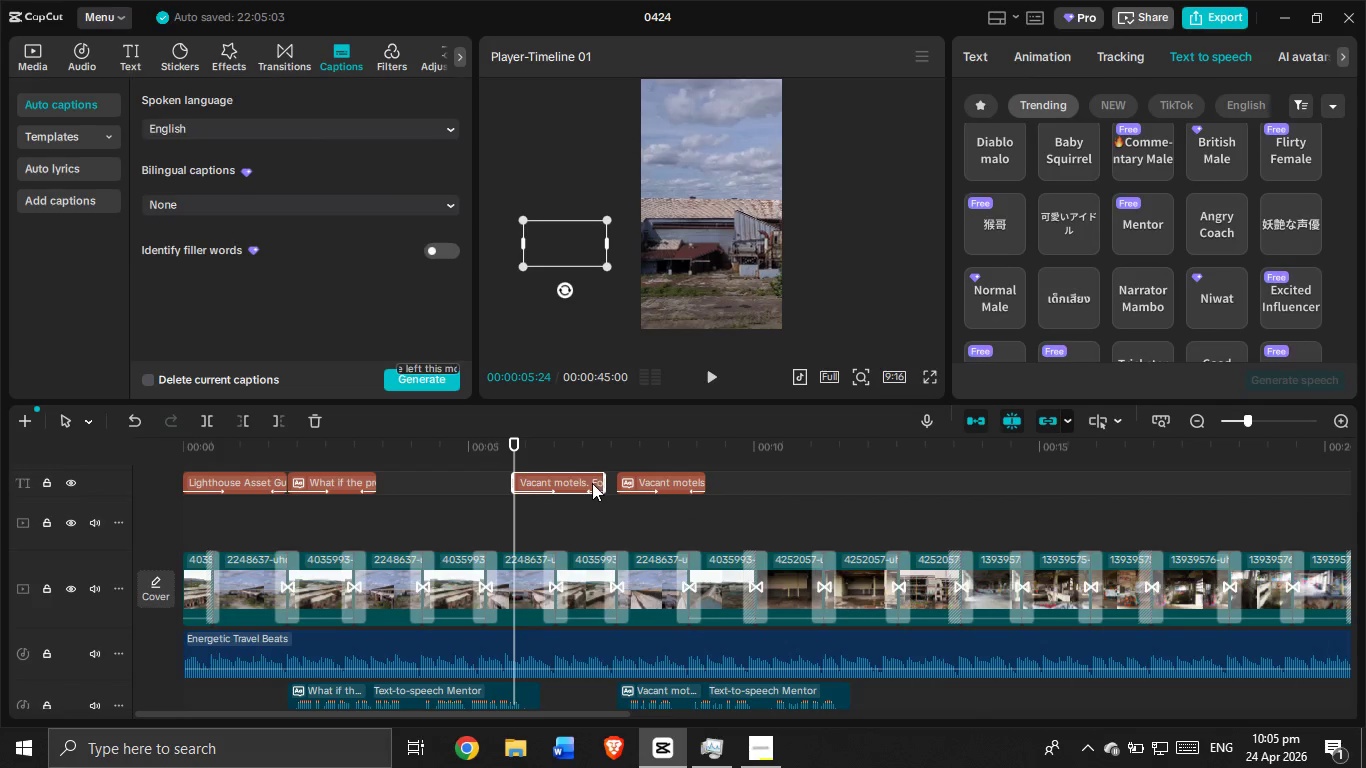 
left_click_drag(start_coordinate=[582, 485], to_coordinate=[966, 486])
 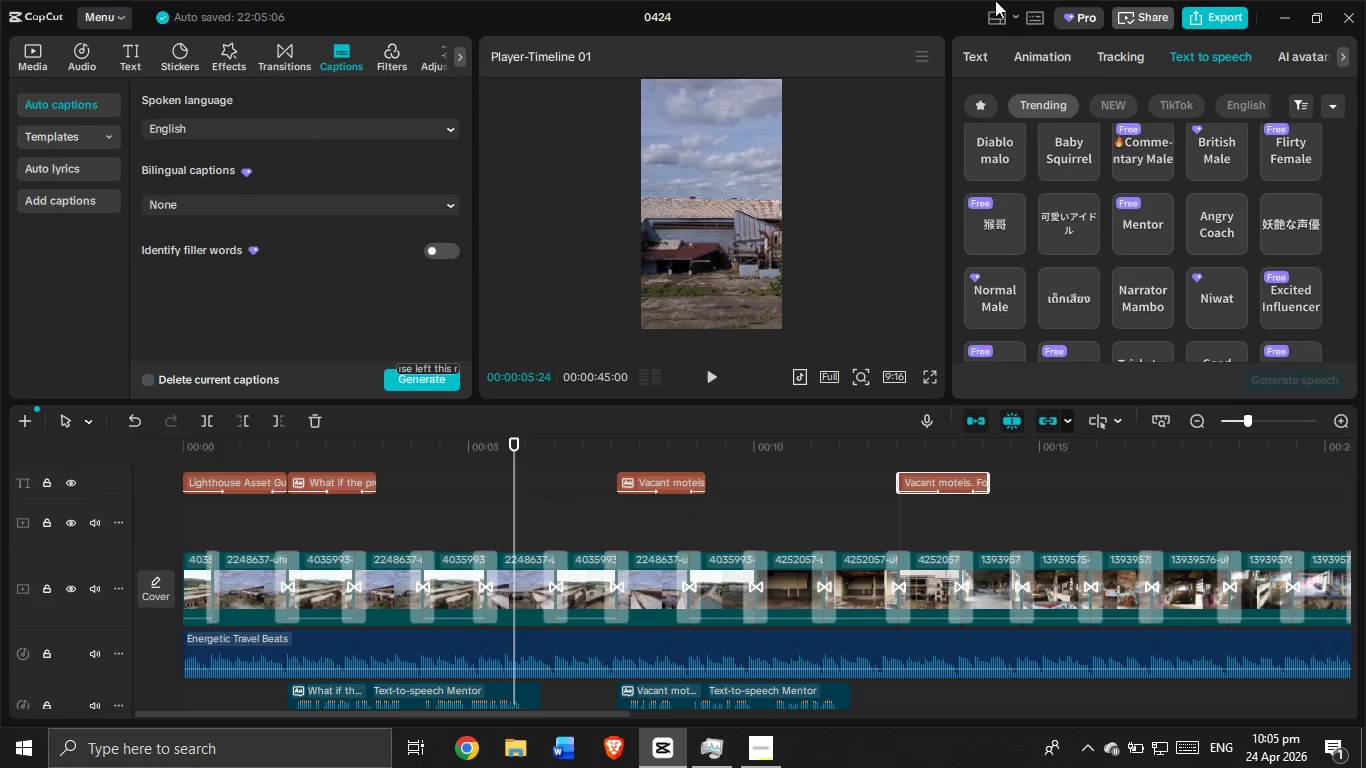 
left_click([974, 65])
 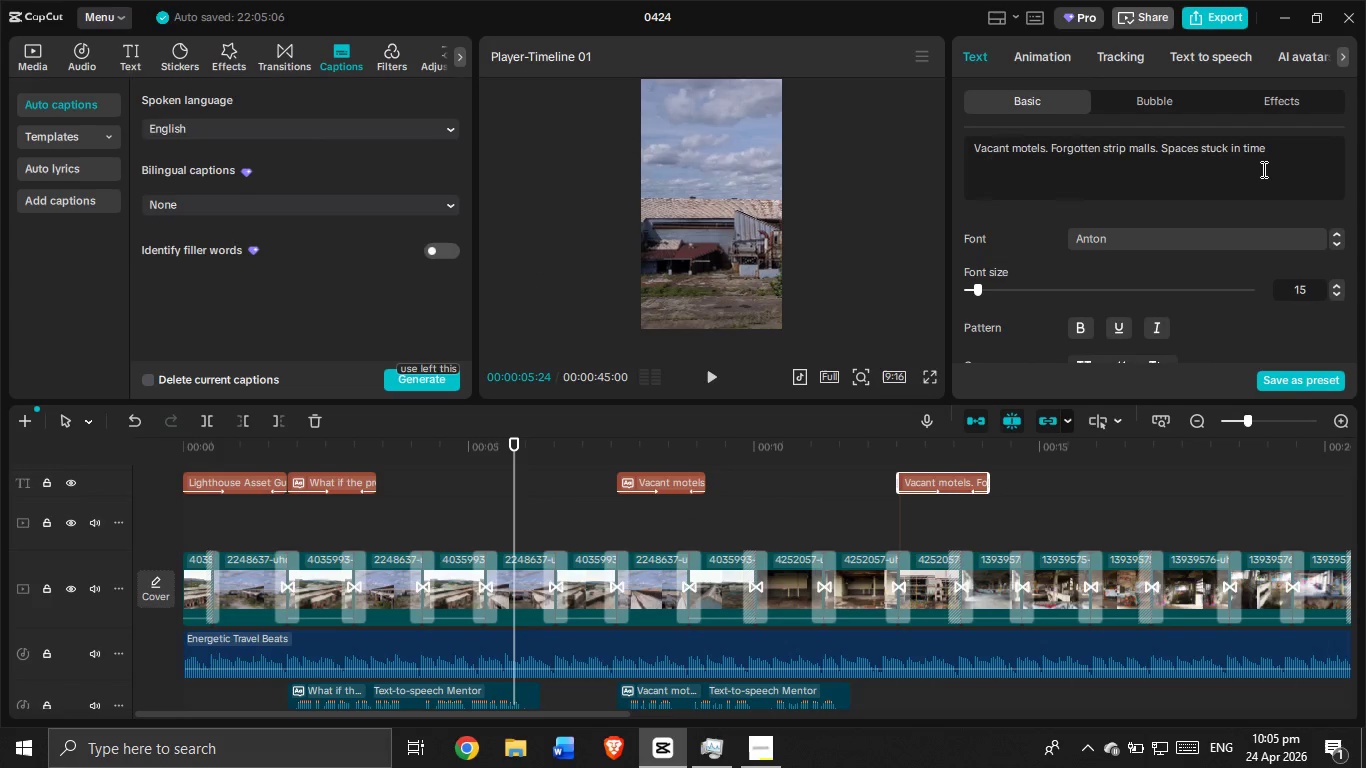 
left_click_drag(start_coordinate=[1276, 154], to_coordinate=[1020, 134])
 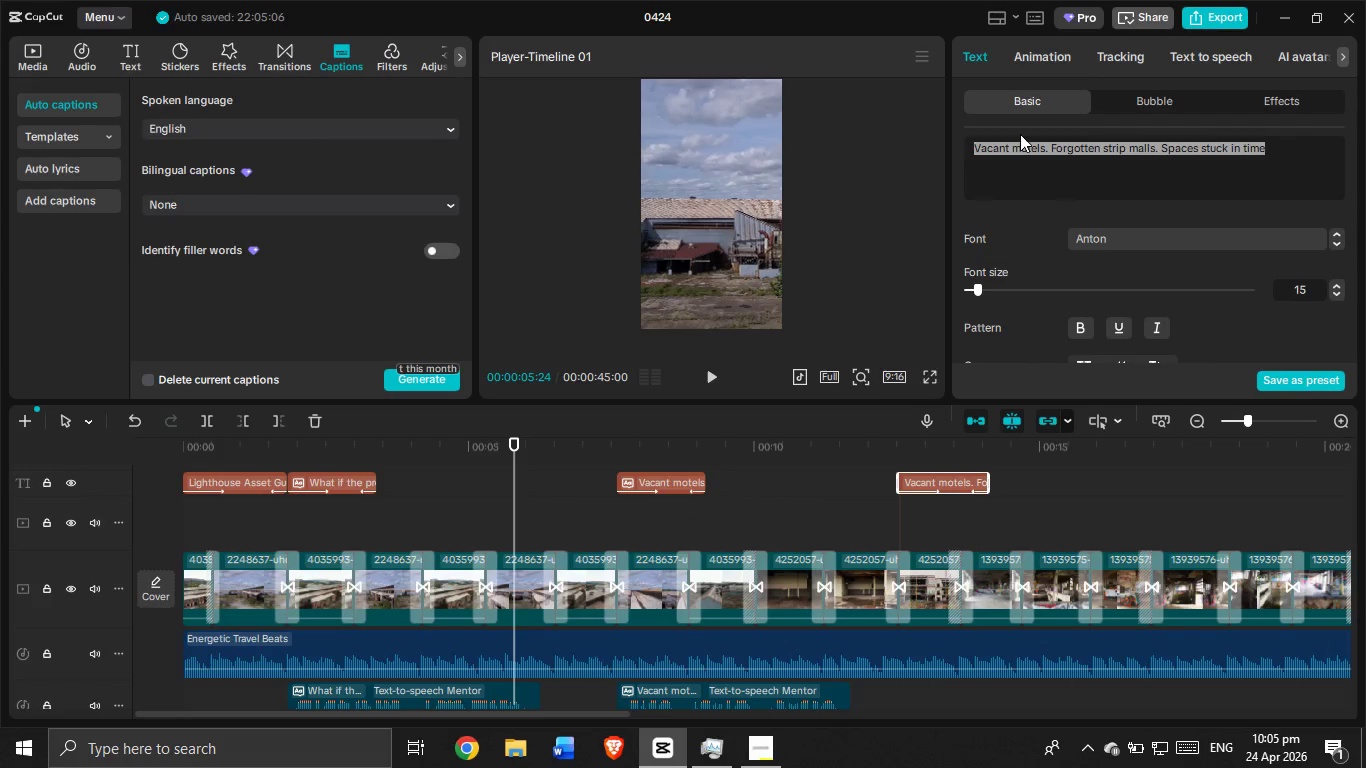 
key(Backspace)
type(At Lighthouse asset F)
key(Backspace)
type(GU)
key(Backspace)
type(URa)
key(Backspace)
key(Backspace)
type(ard, we see whaty)
key(Backspace)
type( they could be.)
 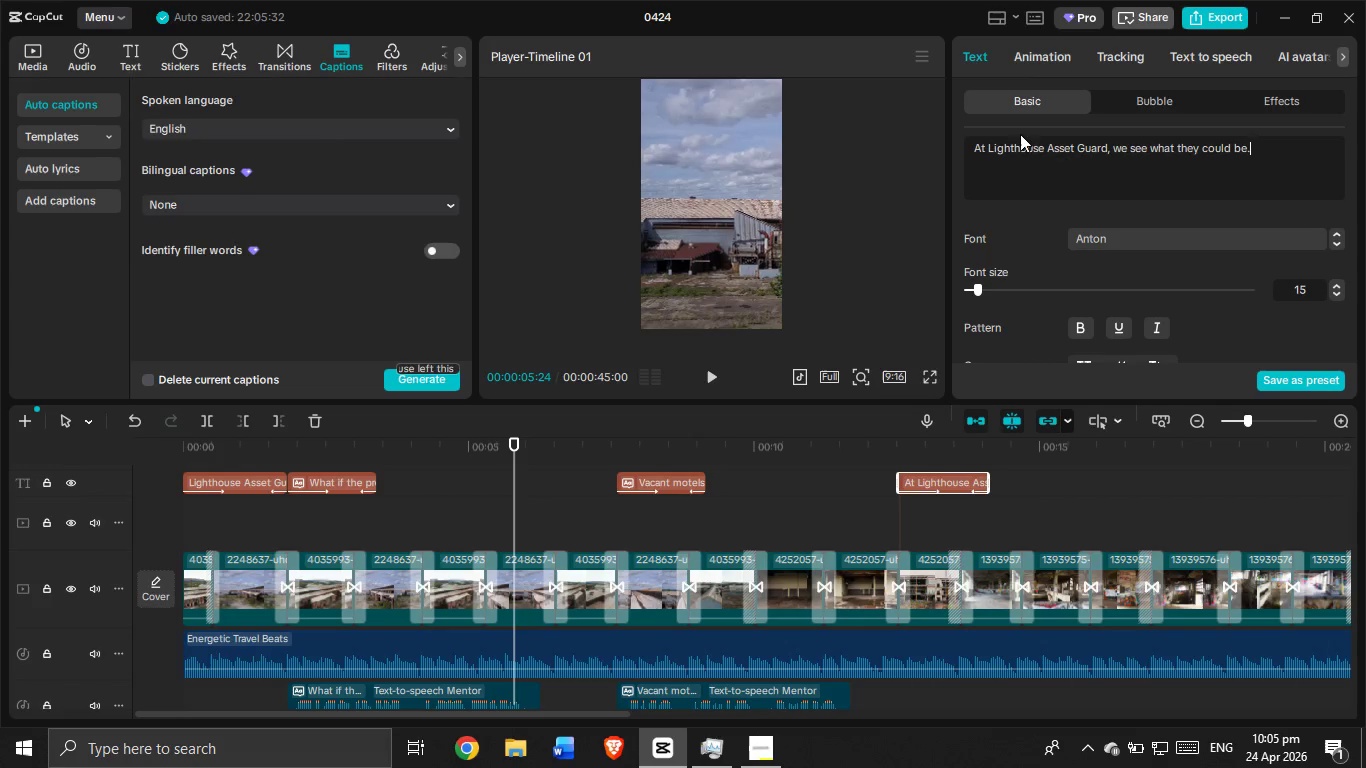 
double_click([945, 496])
 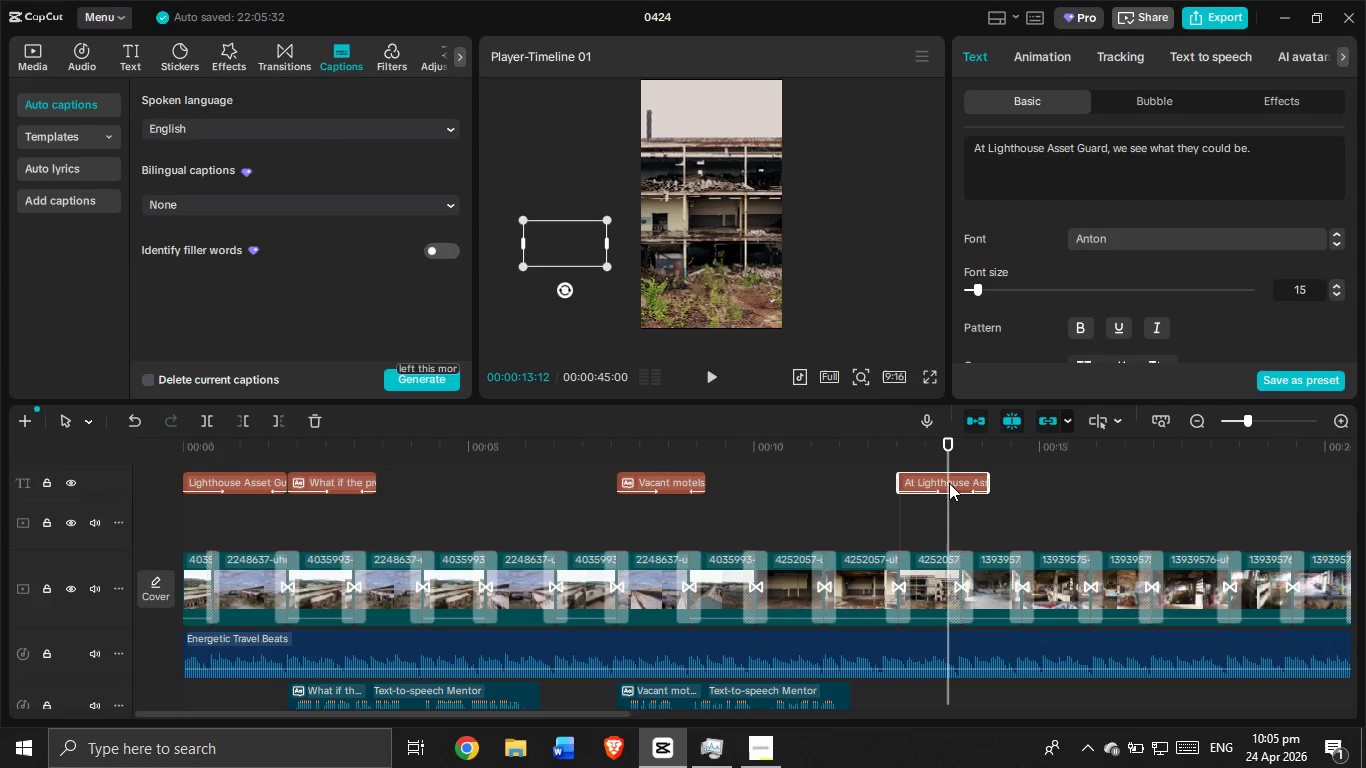 
left_click([949, 483])
 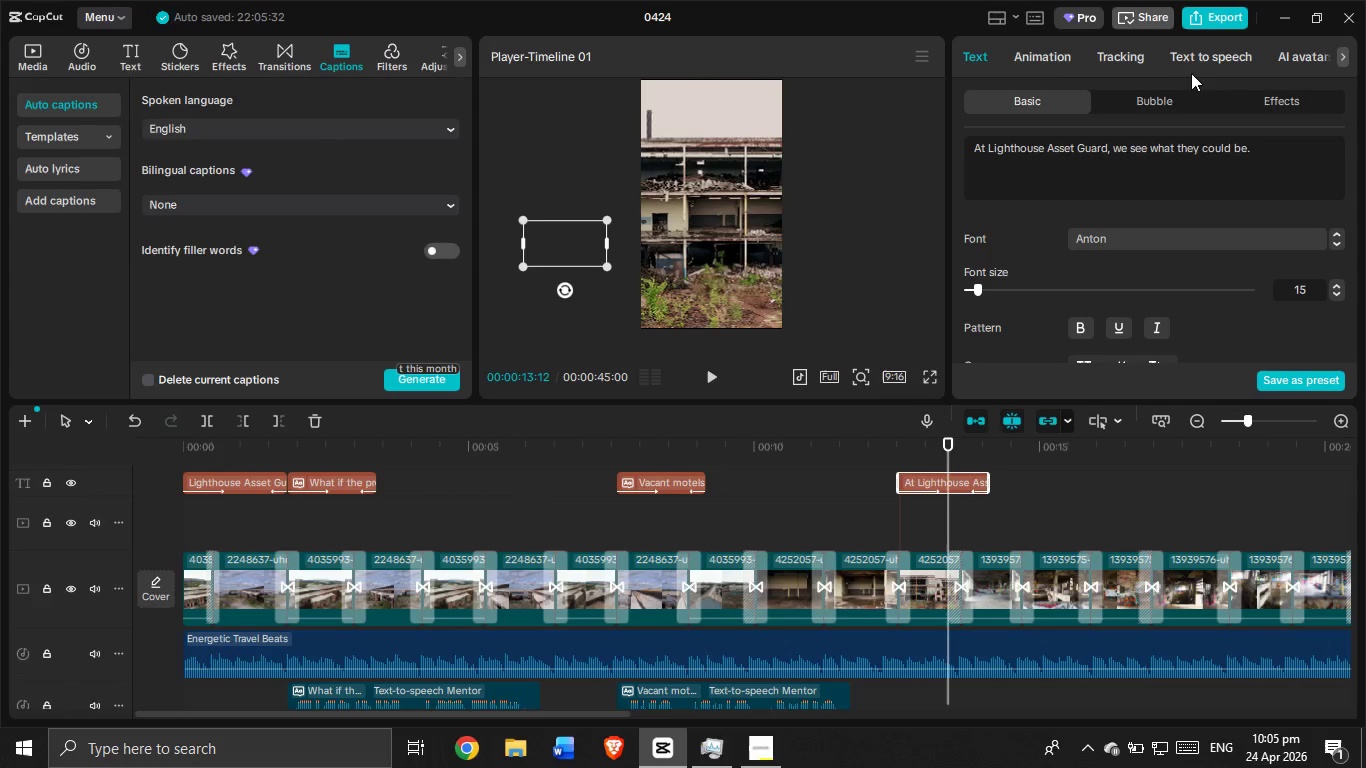 
left_click([1197, 54])
 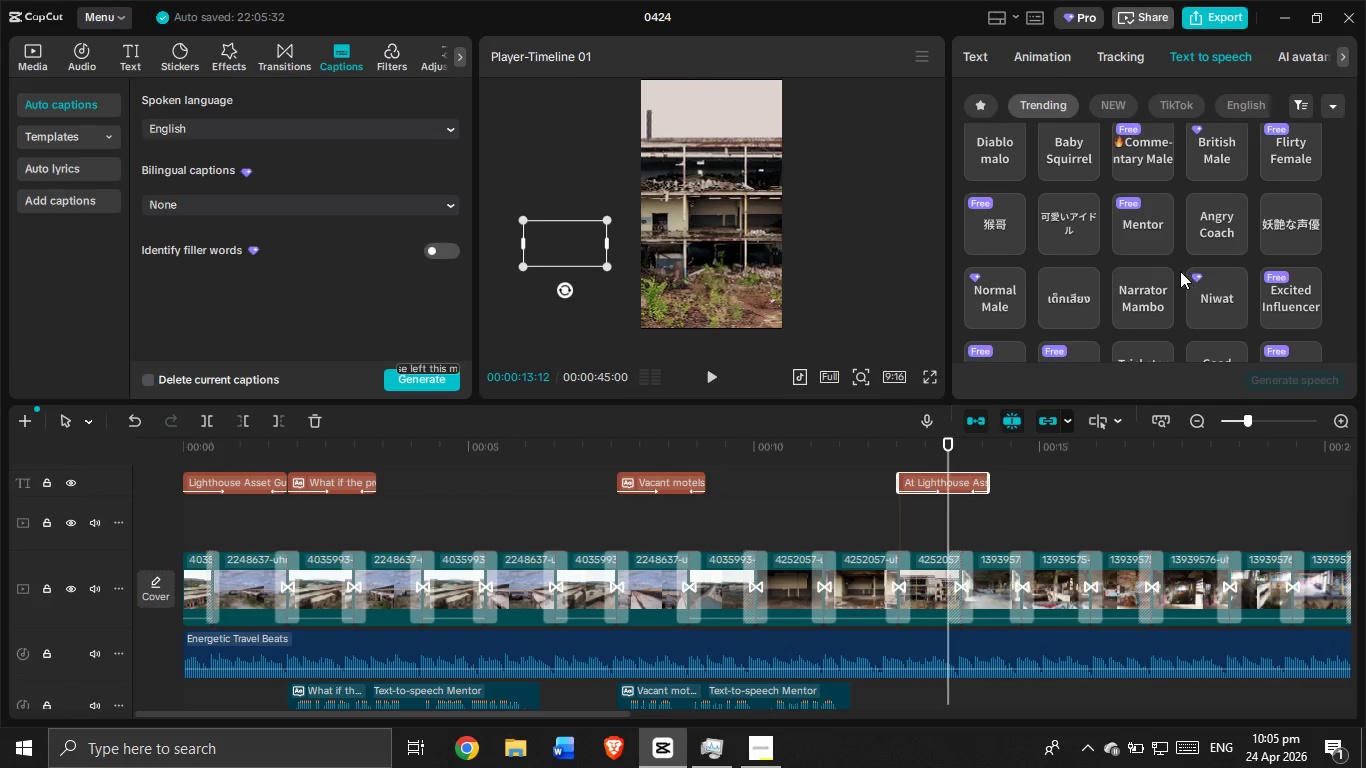 
left_click([1153, 219])
 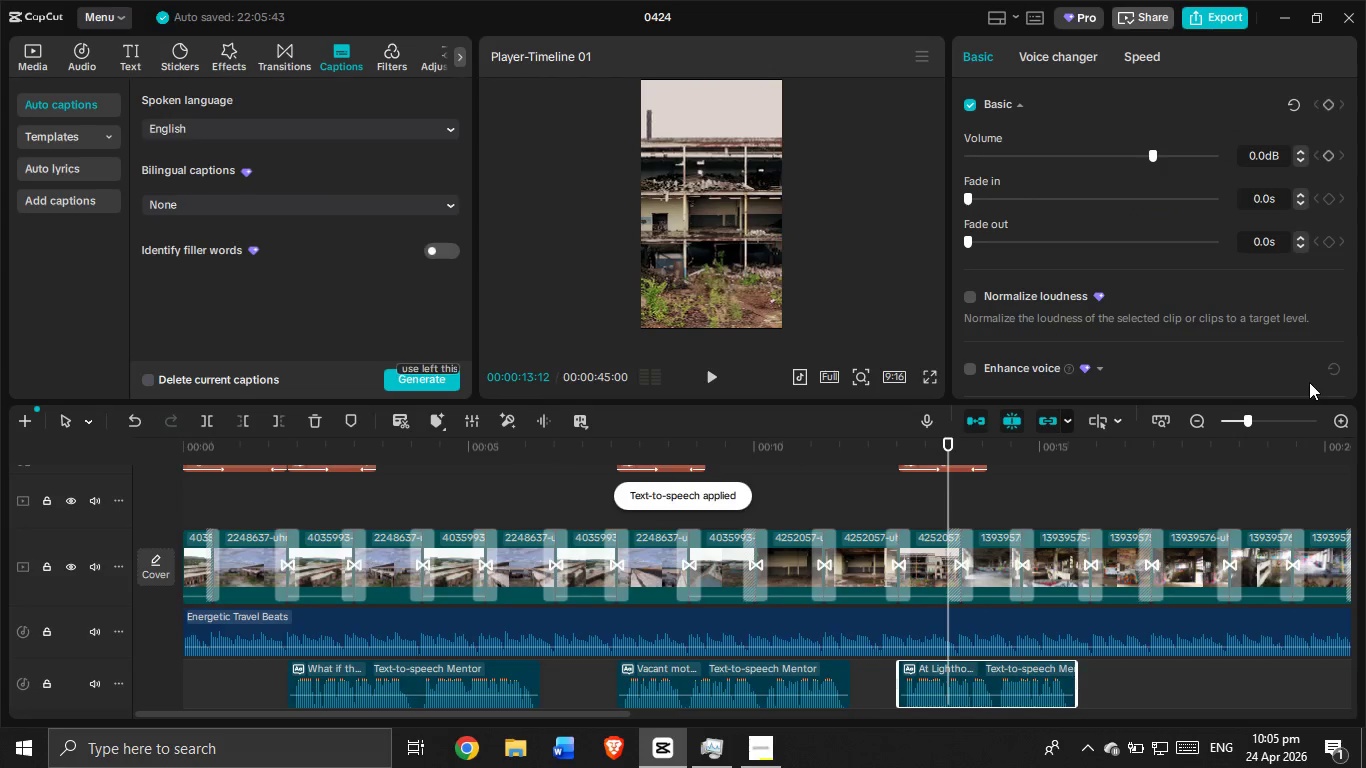 
wait(11.22)
 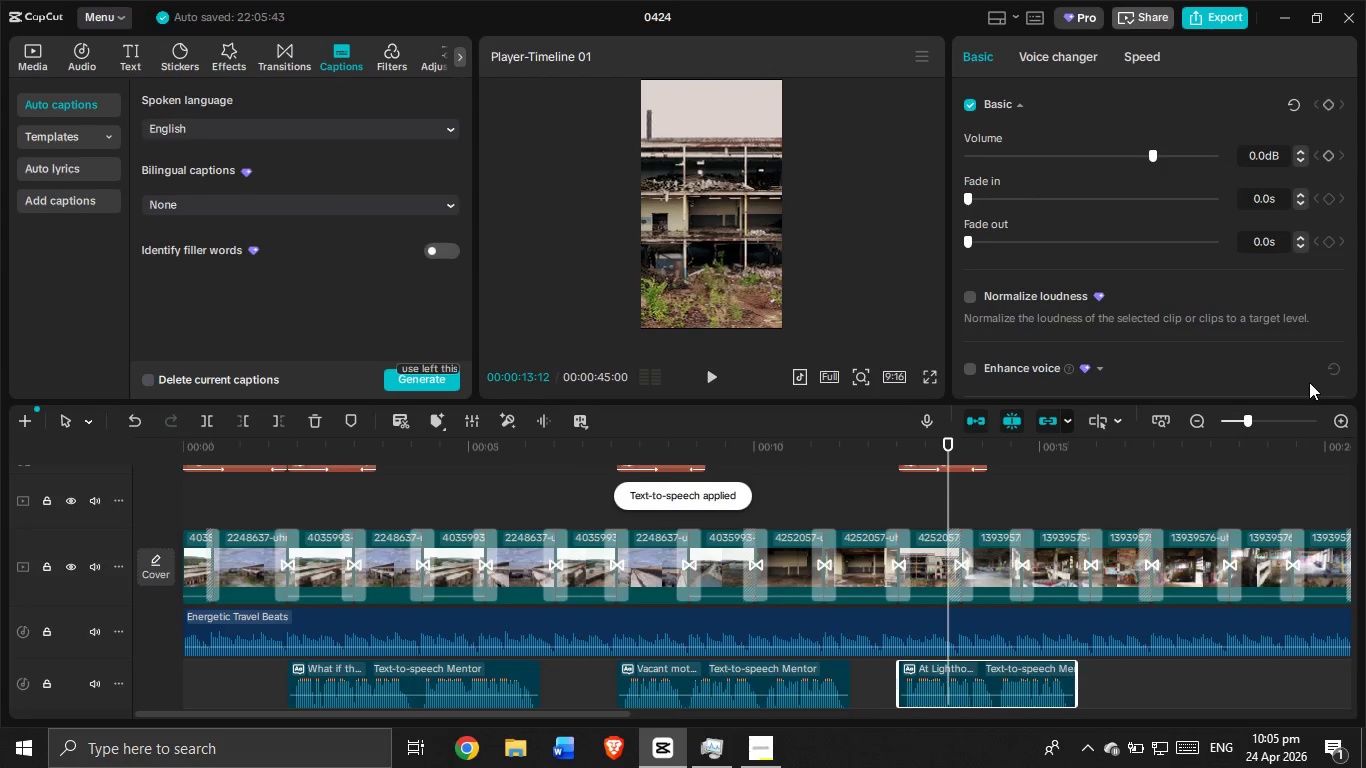 
scroll: coordinate [921, 492], scroll_direction: up, amount: 1.0
 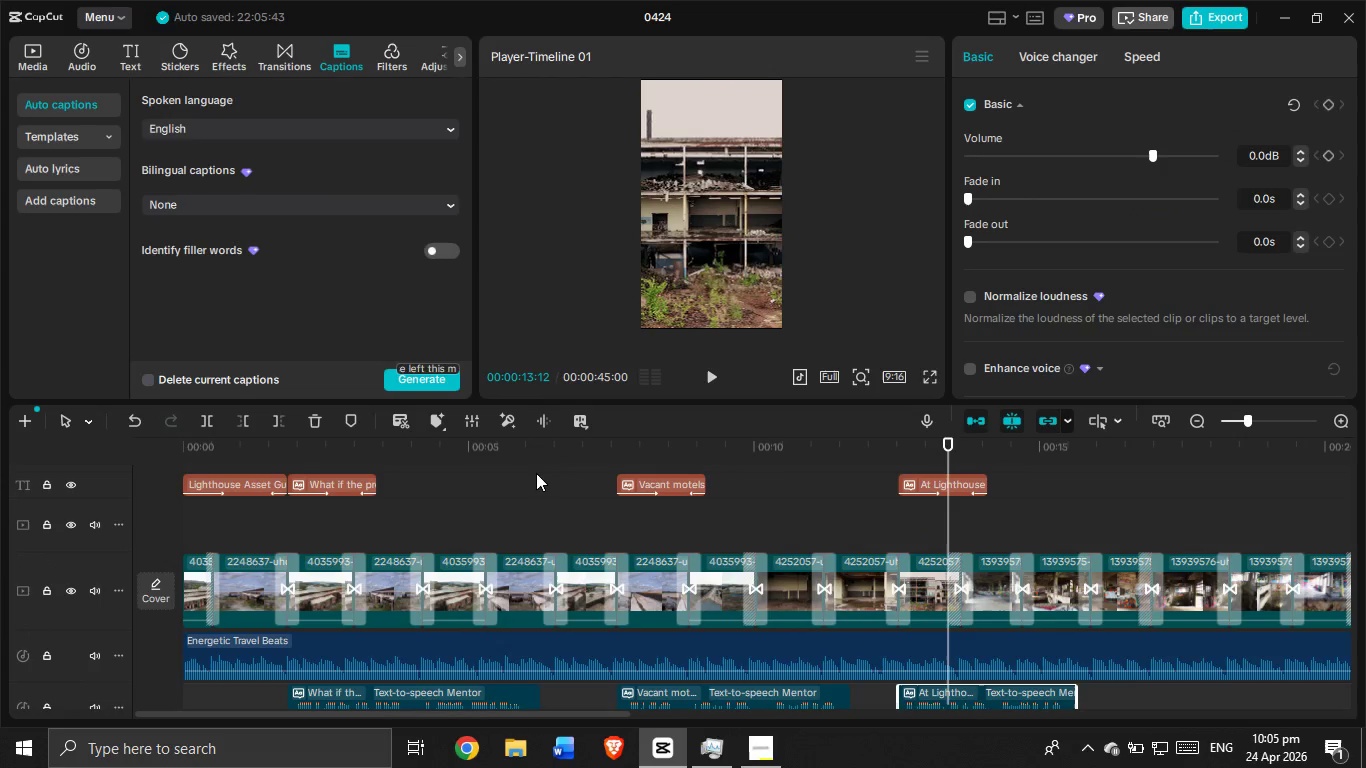 
scroll: coordinate [777, 600], scroll_direction: down, amount: 6.0
 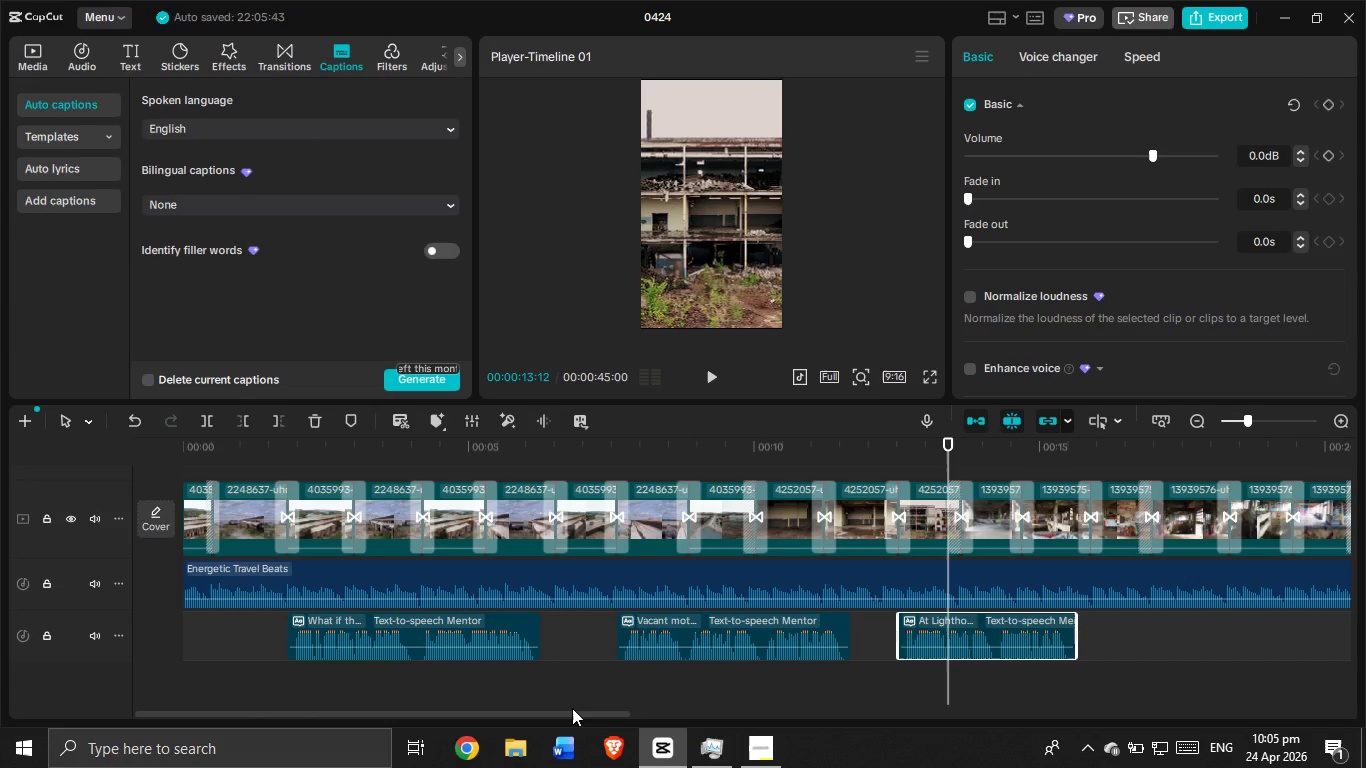 
left_click_drag(start_coordinate=[570, 710], to_coordinate=[755, 733])
 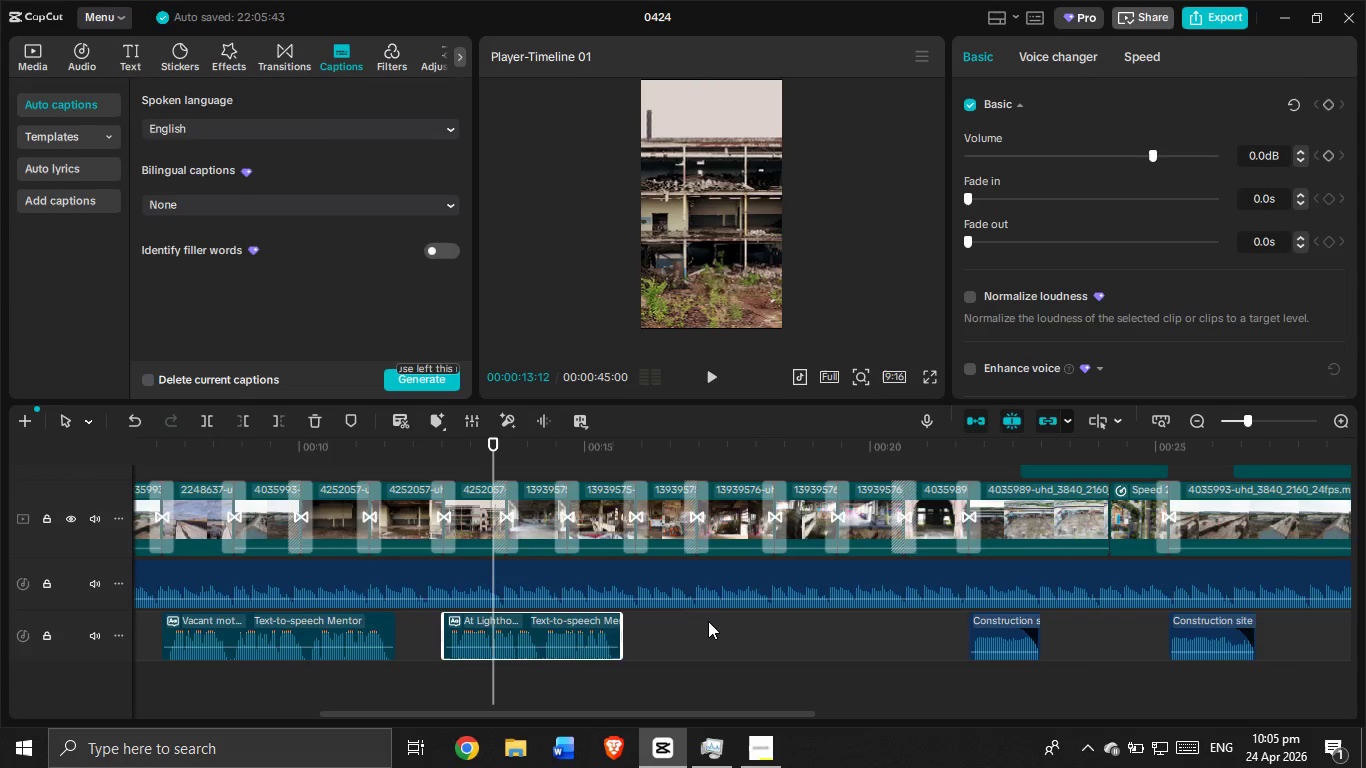 
scroll: coordinate [536, 526], scroll_direction: up, amount: 3.0
 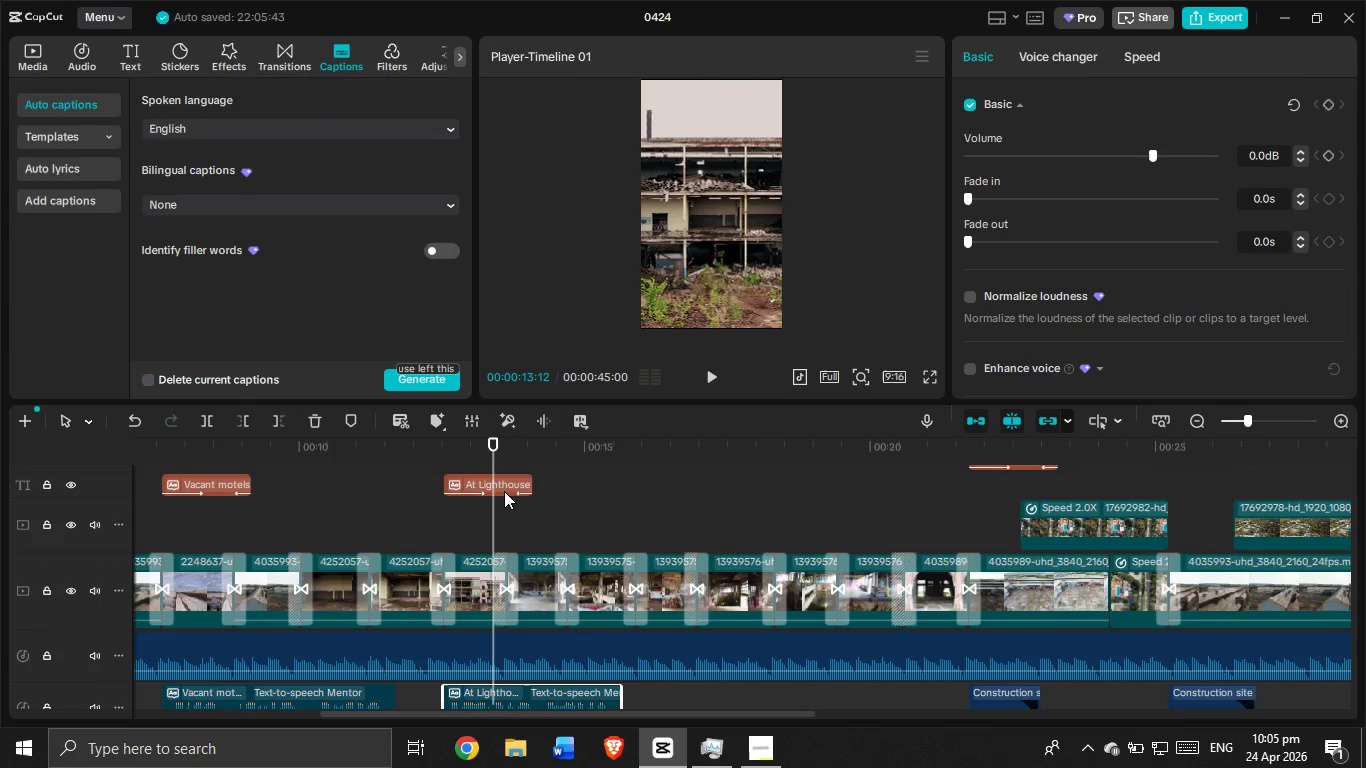 
left_click([503, 488])
 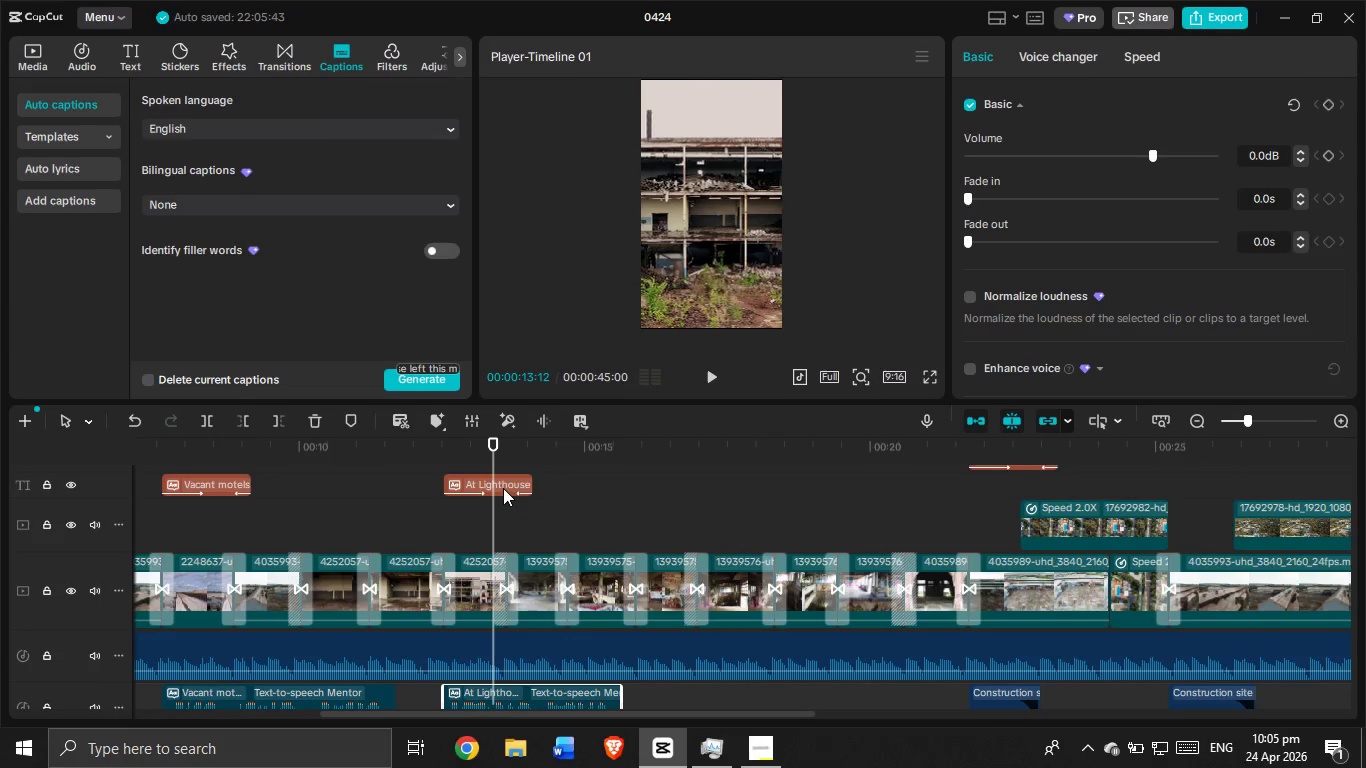 
key(Control+C)
 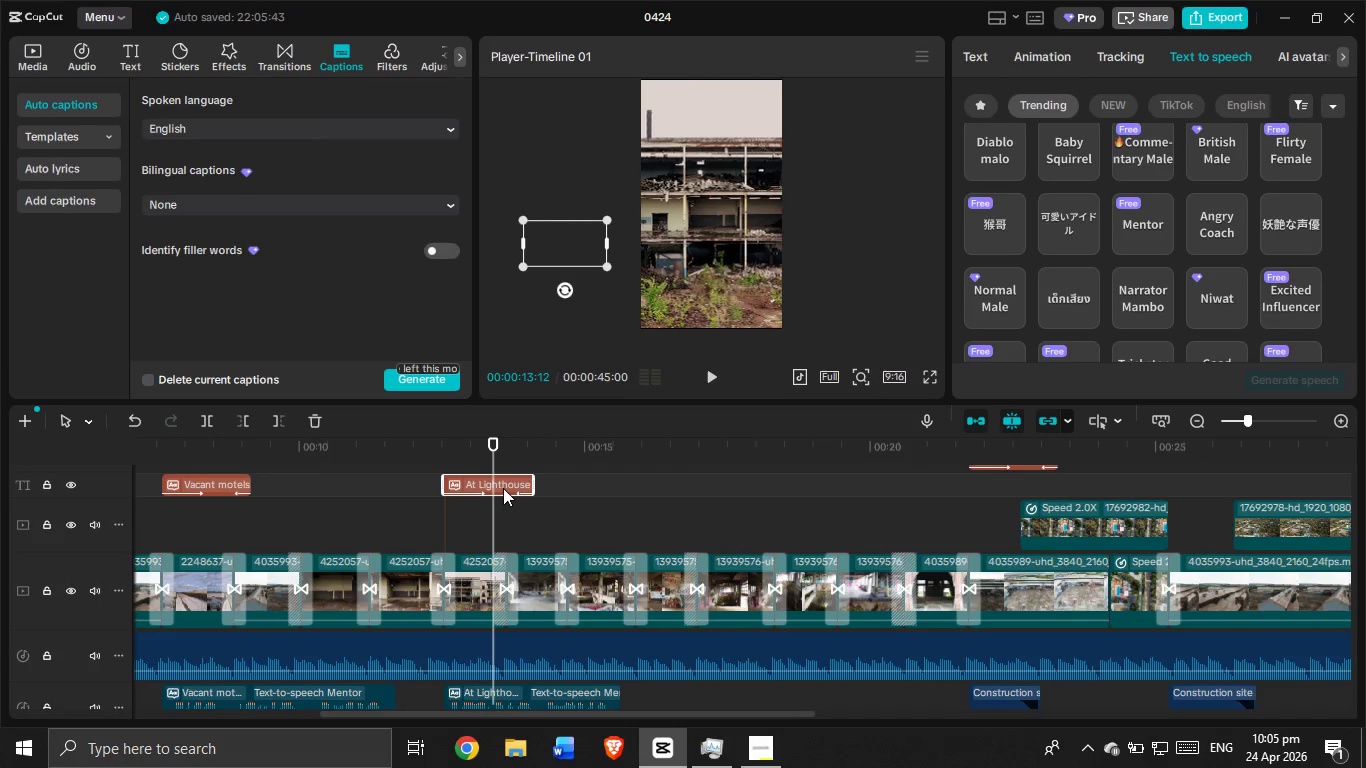 
key(Control+V)
 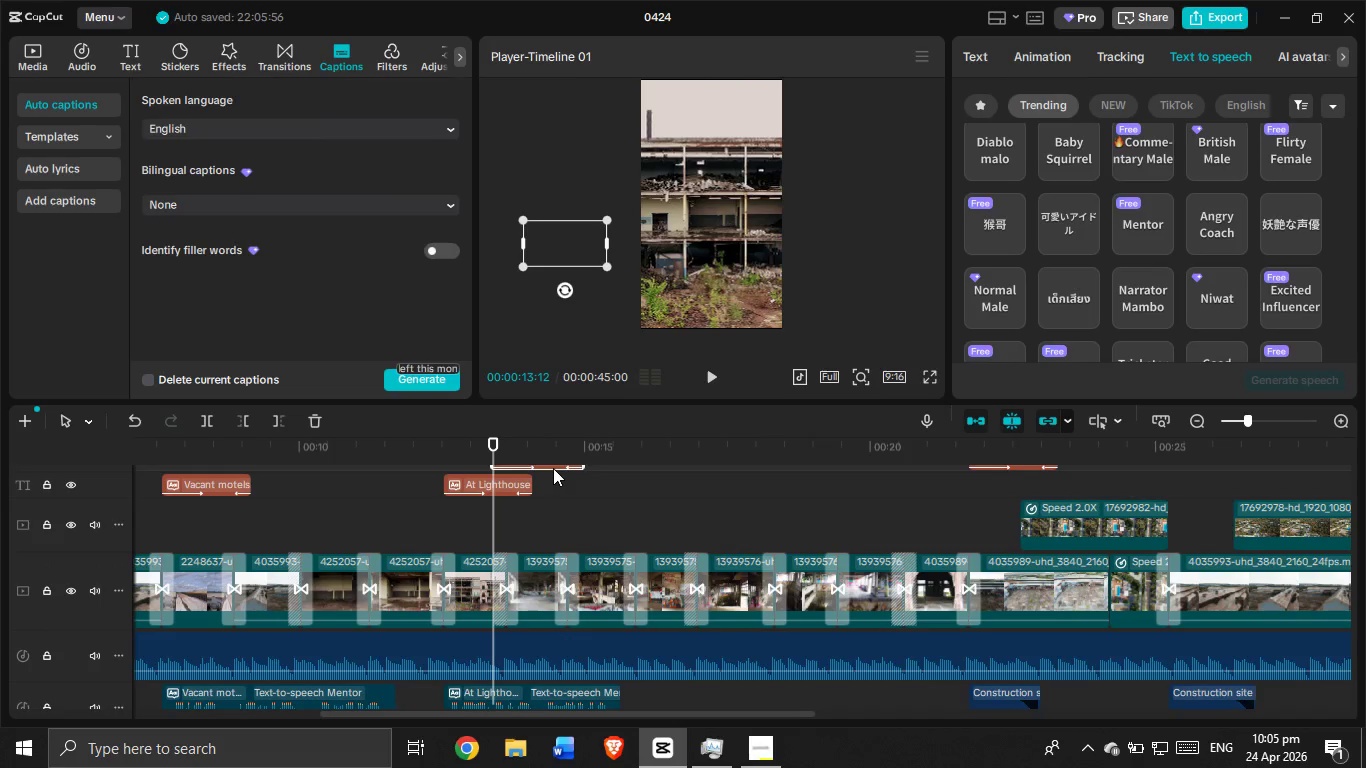 
scroll: coordinate [548, 473], scroll_direction: up, amount: 2.0
 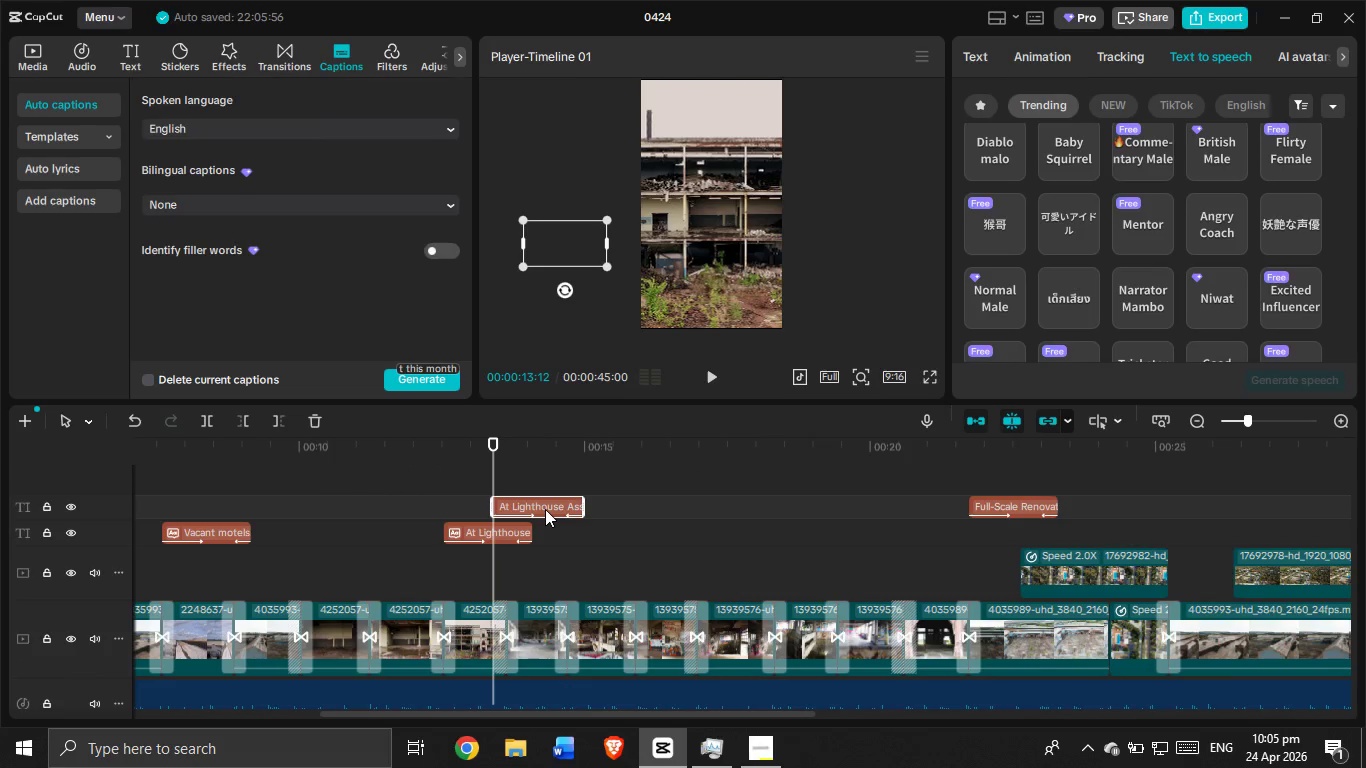 
left_click_drag(start_coordinate=[545, 509], to_coordinate=[558, 531])
 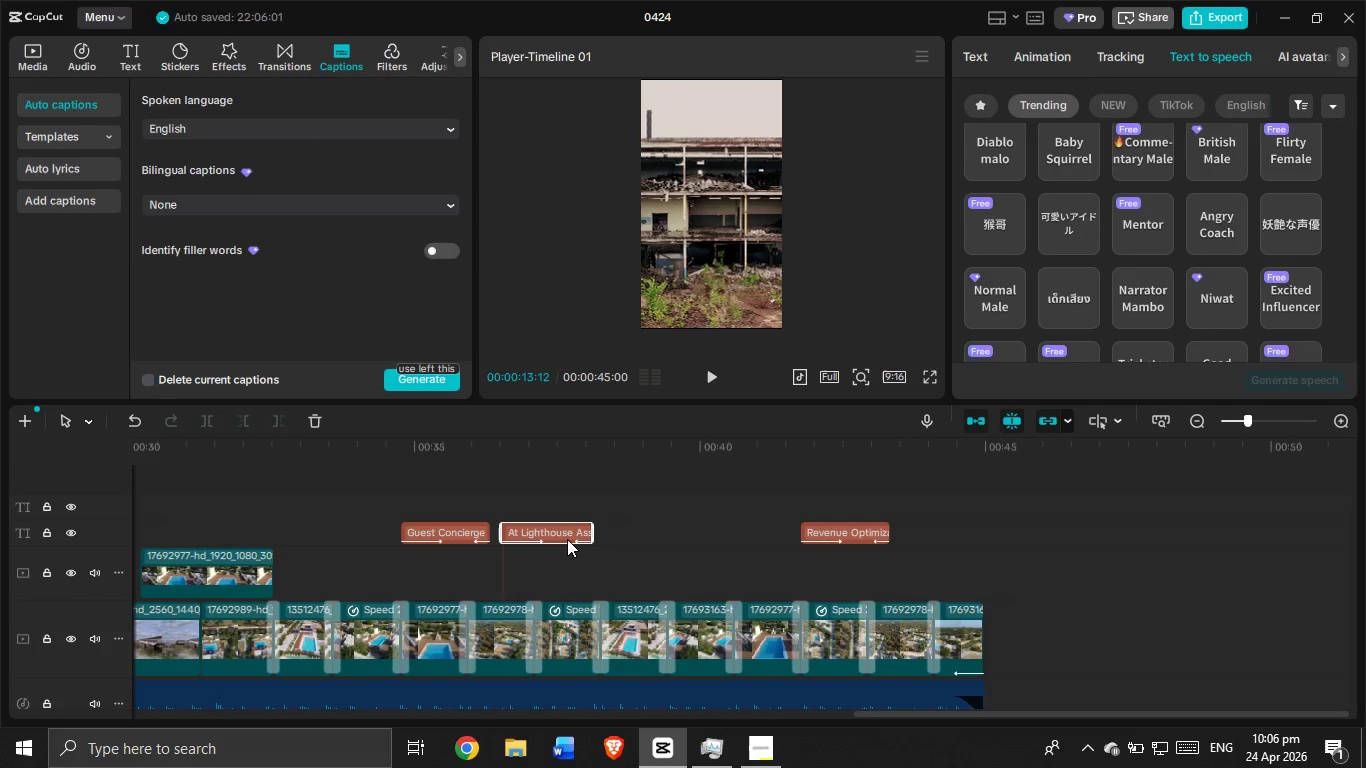 
wait(5.33)
 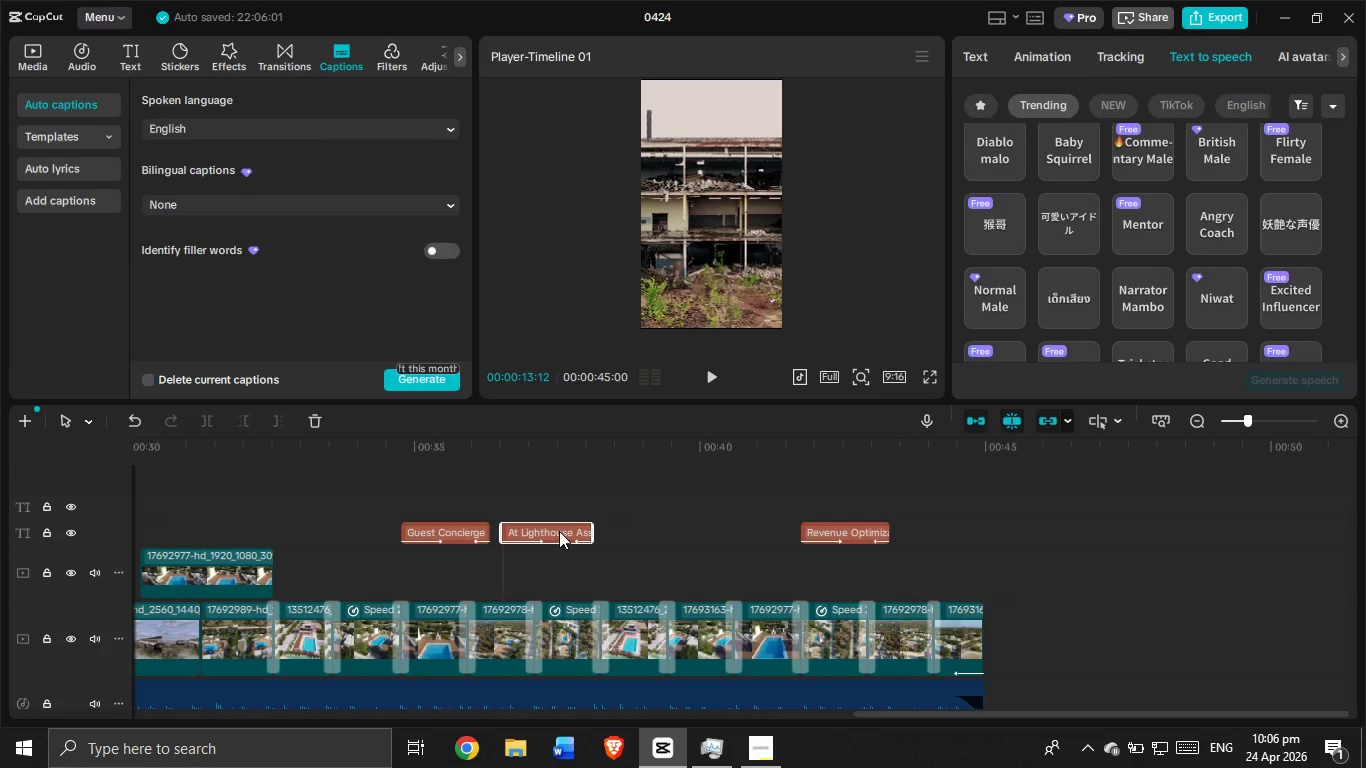 
left_click_drag(start_coordinate=[549, 530], to_coordinate=[527, 511])
 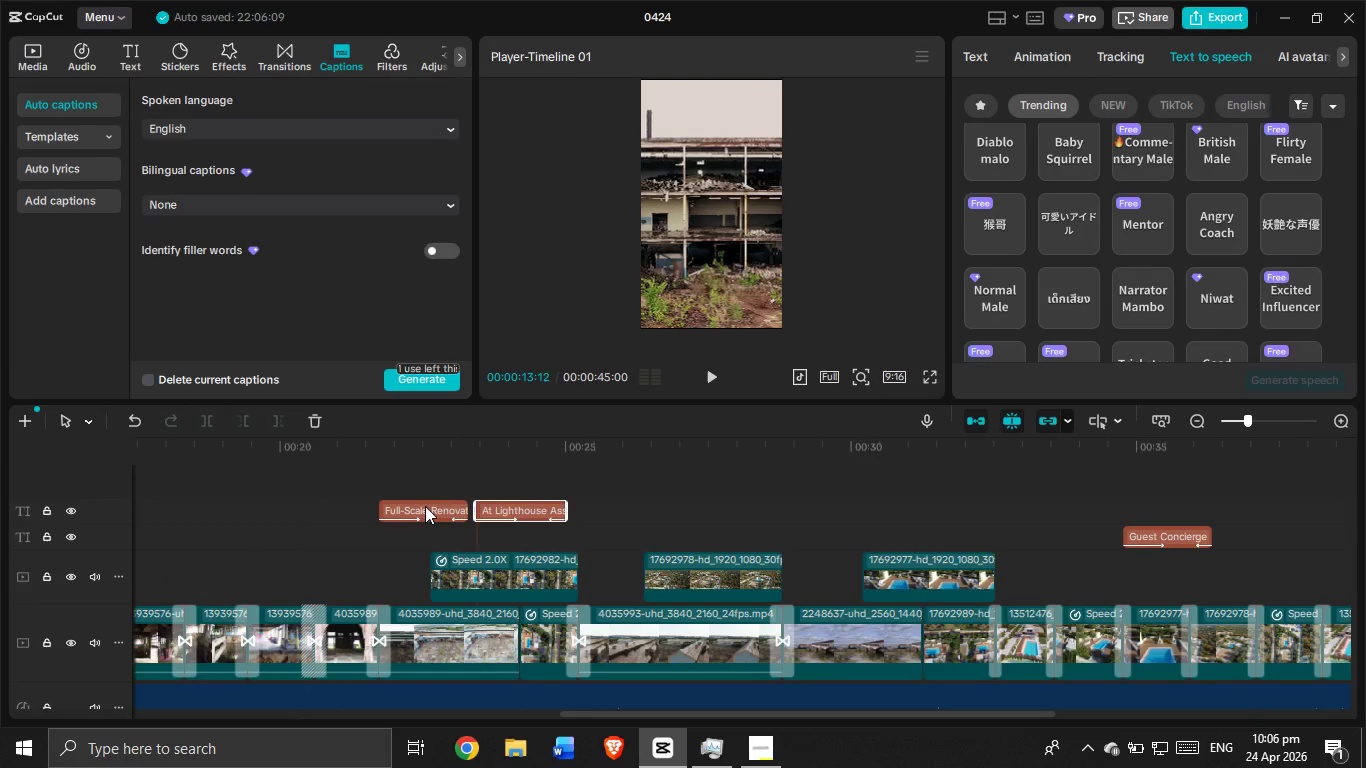 
left_click_drag(start_coordinate=[425, 506], to_coordinate=[422, 517])
 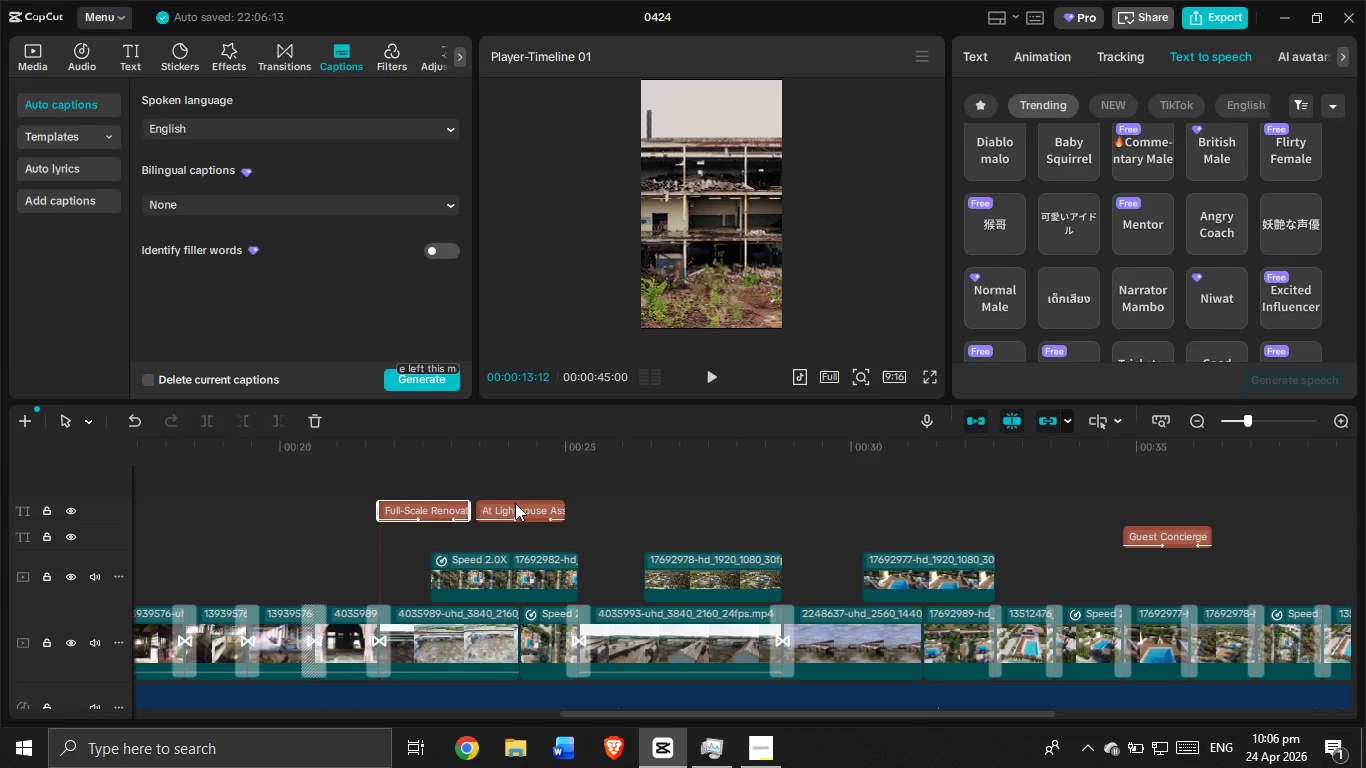 
left_click_drag(start_coordinate=[515, 503], to_coordinate=[622, 496])
 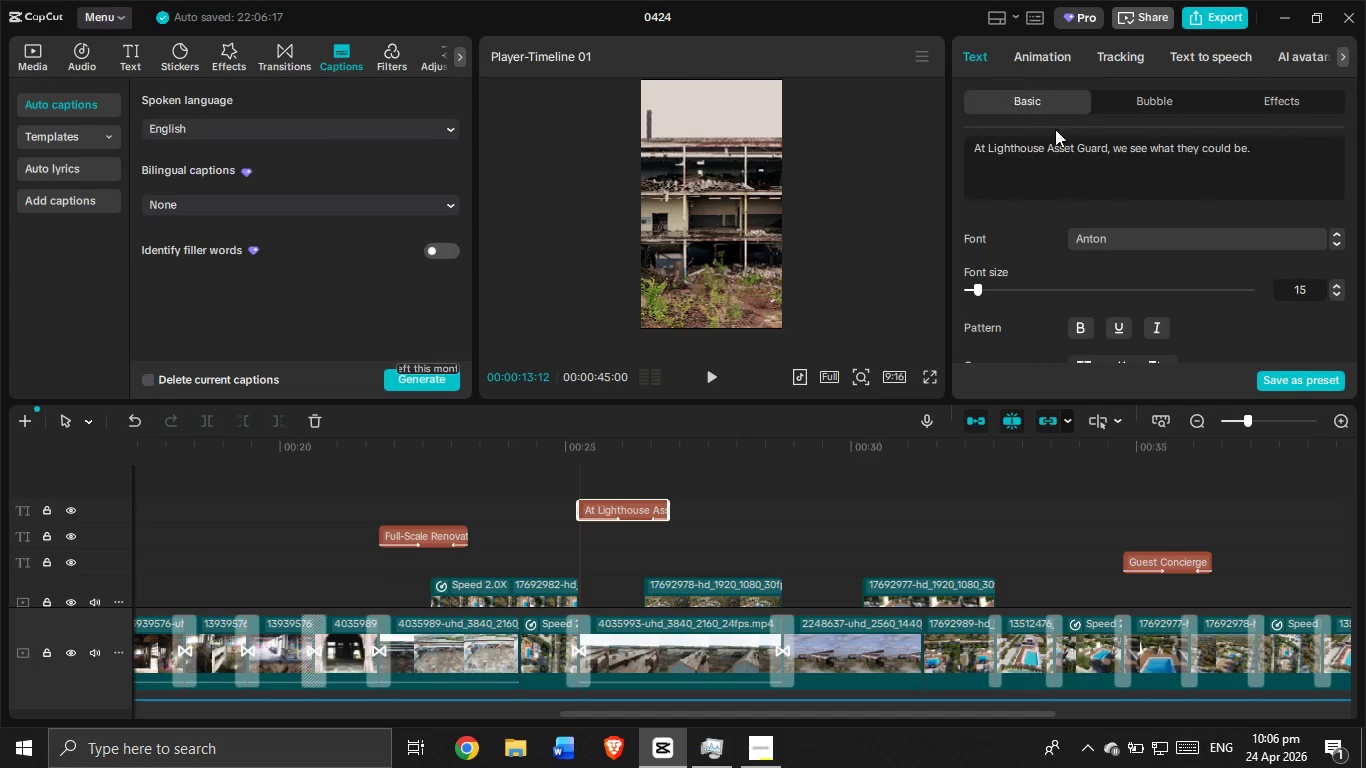 
left_click_drag(start_coordinate=[1281, 156], to_coordinate=[969, 128])
 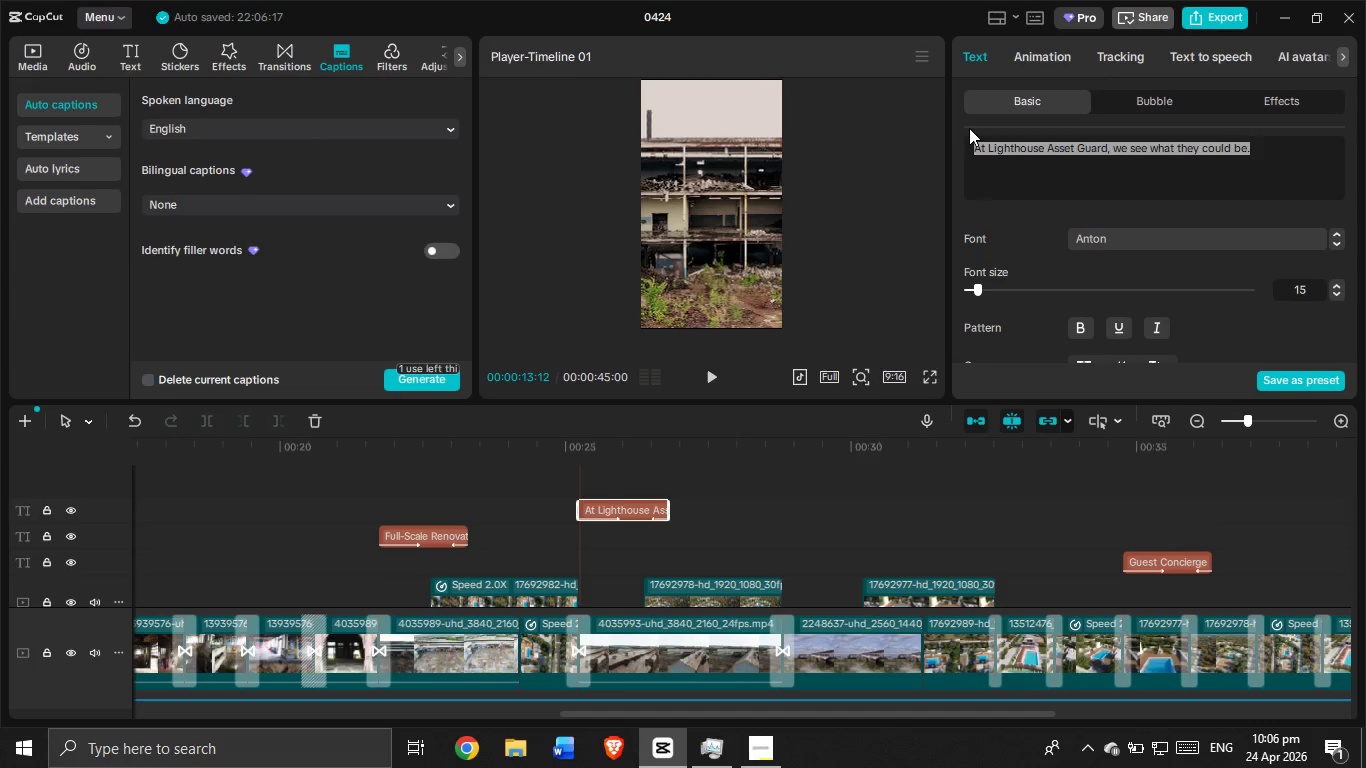 
key(Backspace)
type(th)
key(Backspace)
type(HRough full-scale renovation, we transform outa)
key(Backspace)
type(dated strucut)
key(Backspace)
key(Backspace)
type(tures into modere)
key(Backspace)
type(n, high-demand destian)
key(Backspace)
key(Backspace)
type(nations.)
 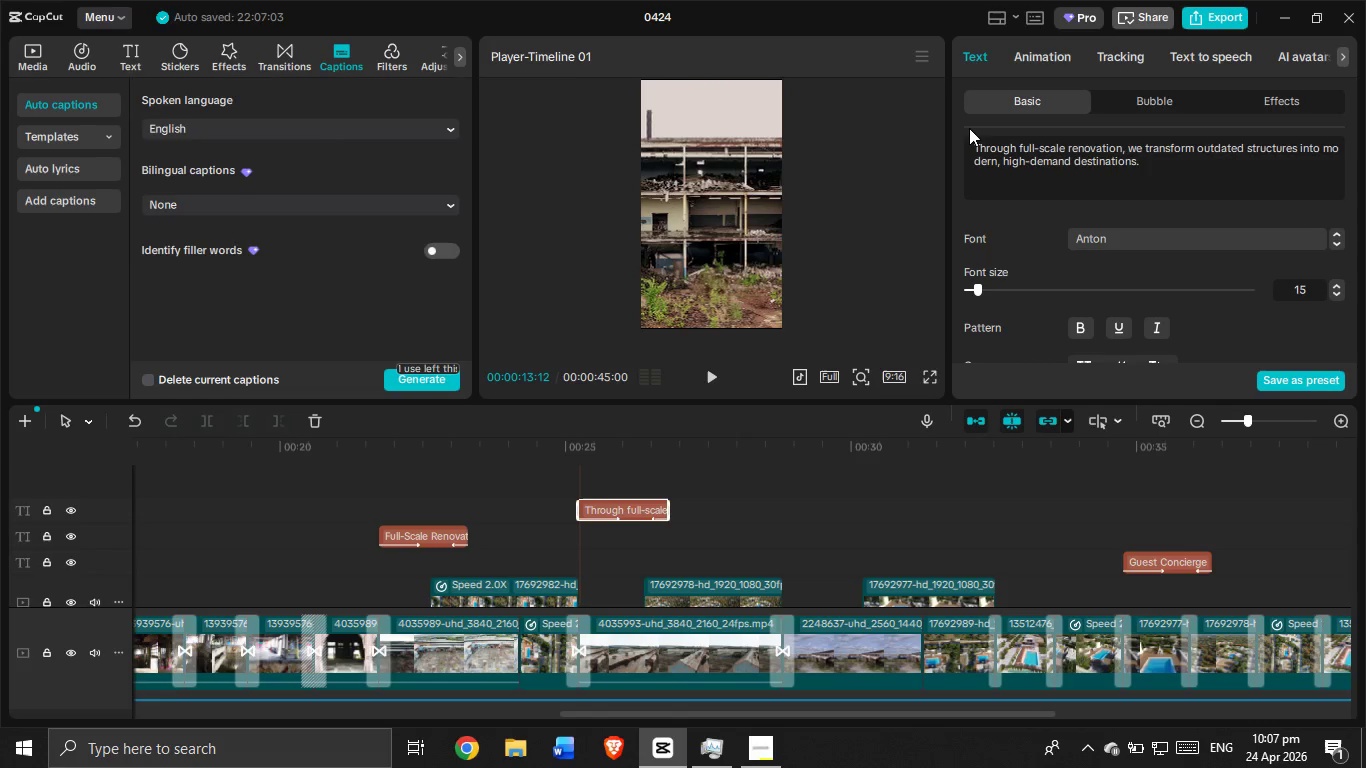 
left_click([1227, 51])
 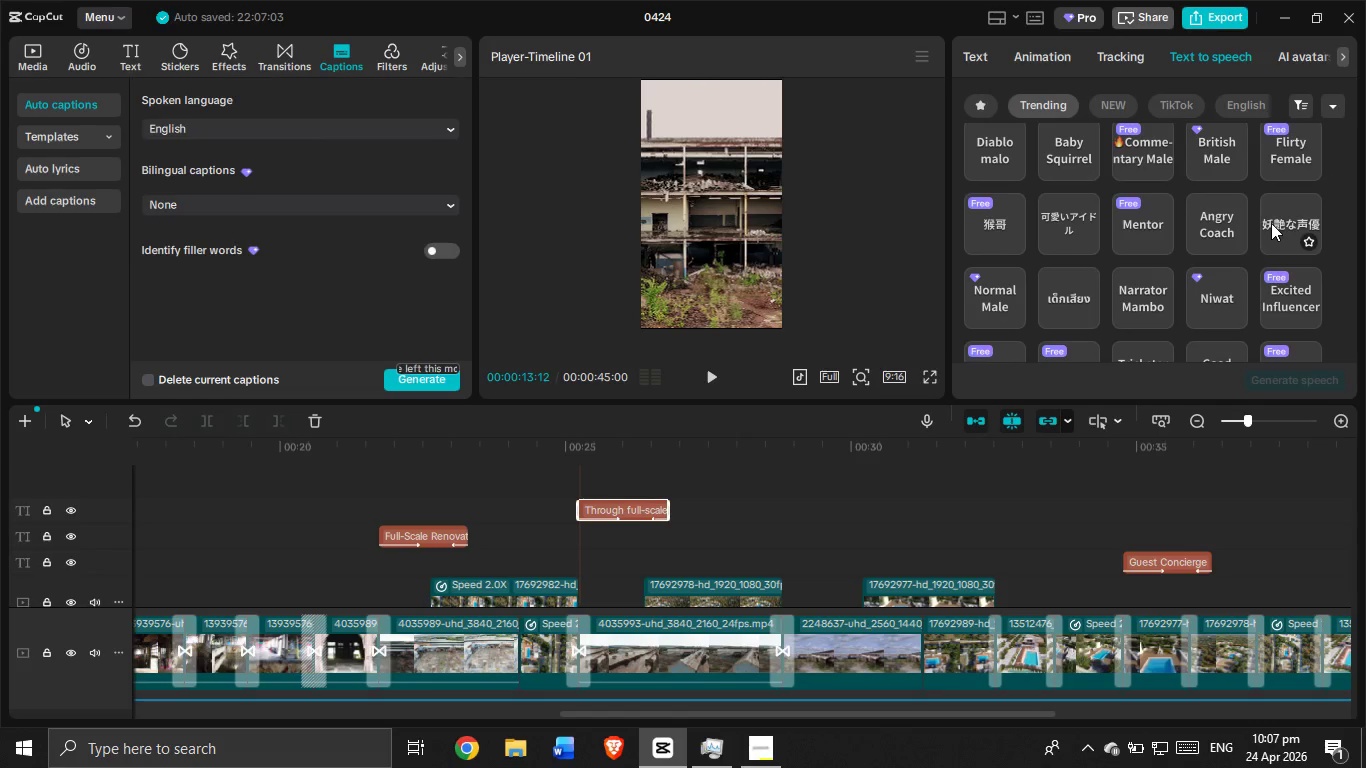 
scroll: coordinate [1262, 229], scroll_direction: down, amount: 2.0
 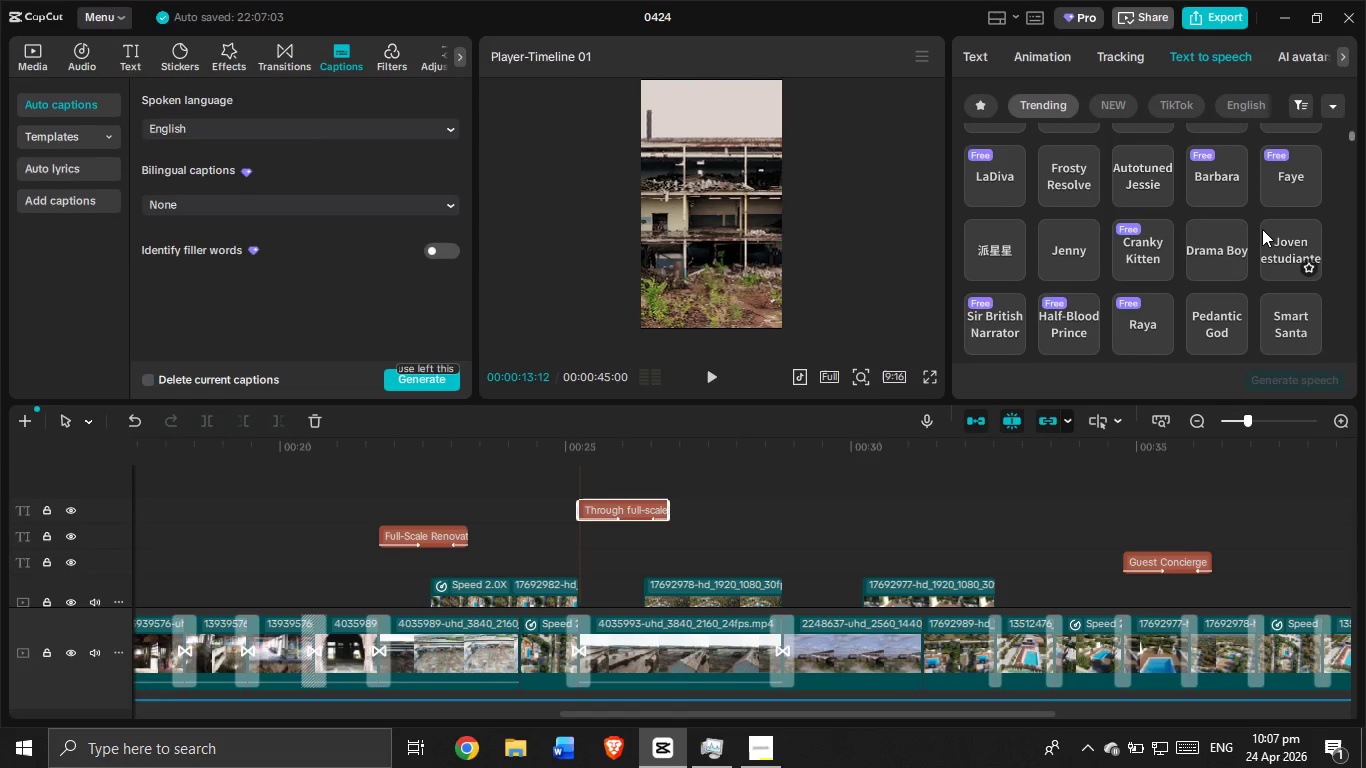 
scroll: coordinate [1259, 234], scroll_direction: up, amount: 3.0
 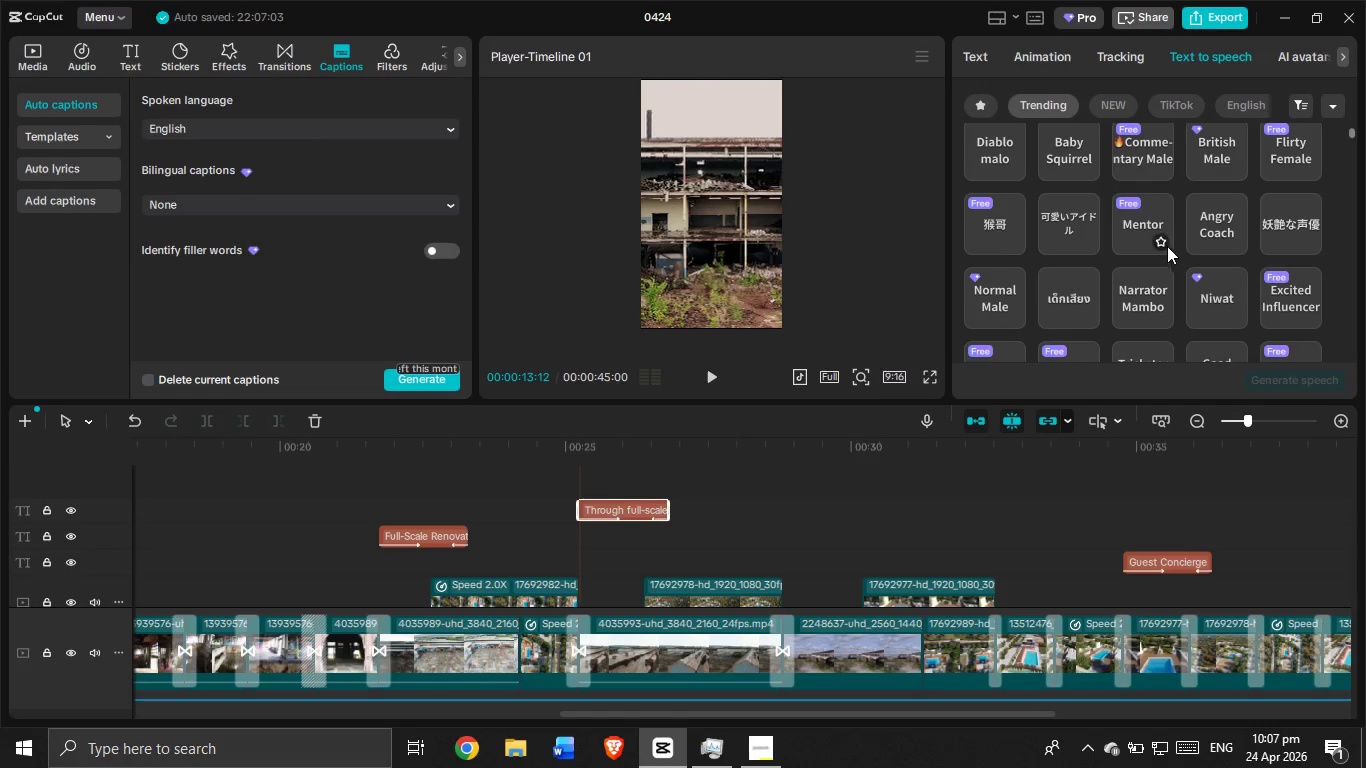 
left_click([1154, 222])
 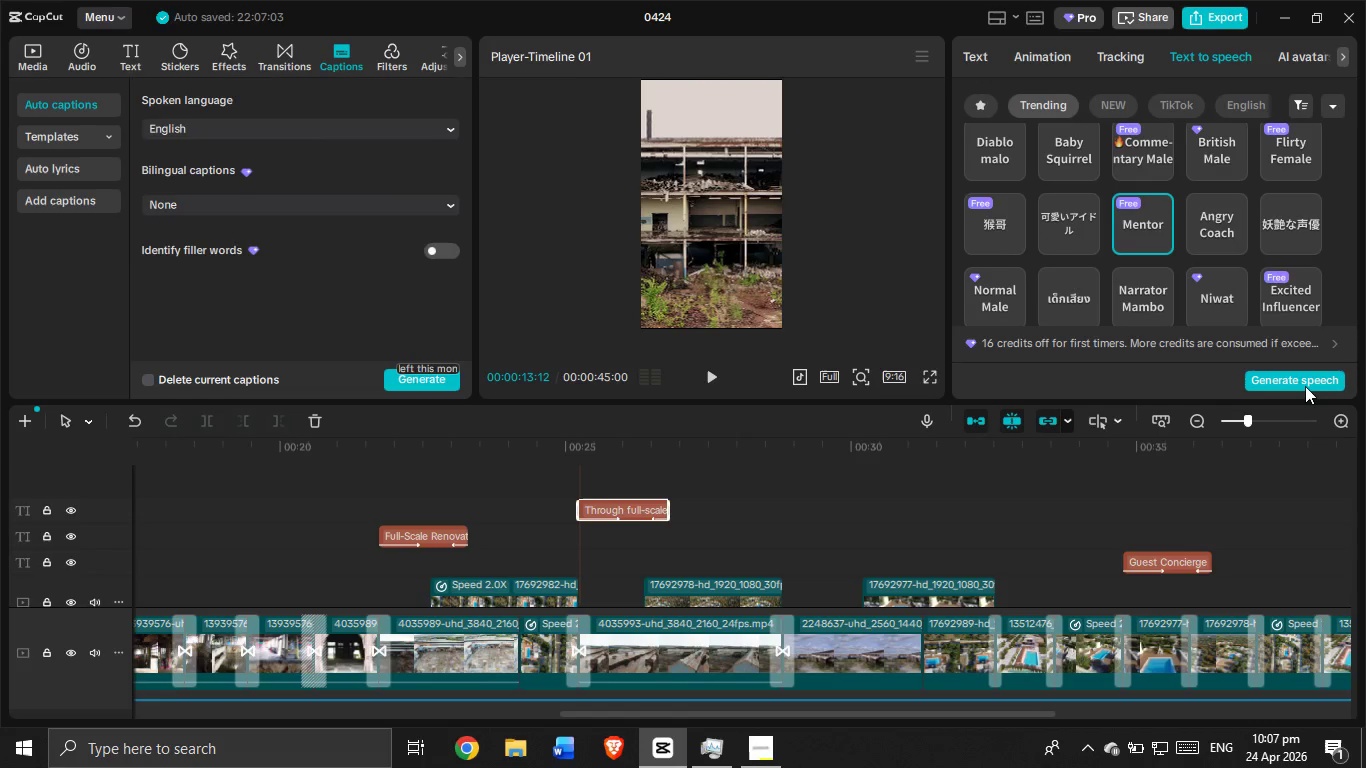 
left_click([1305, 386])
 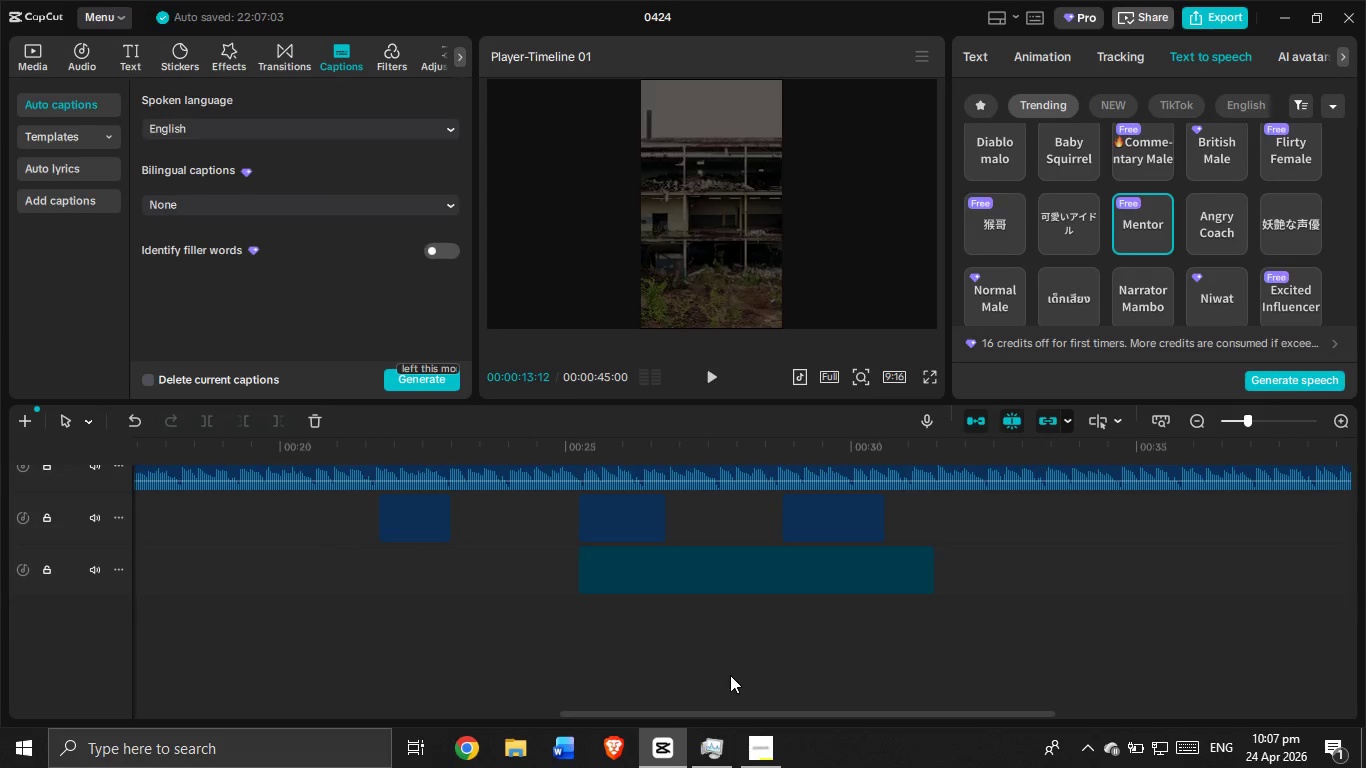 
wait(7.09)
 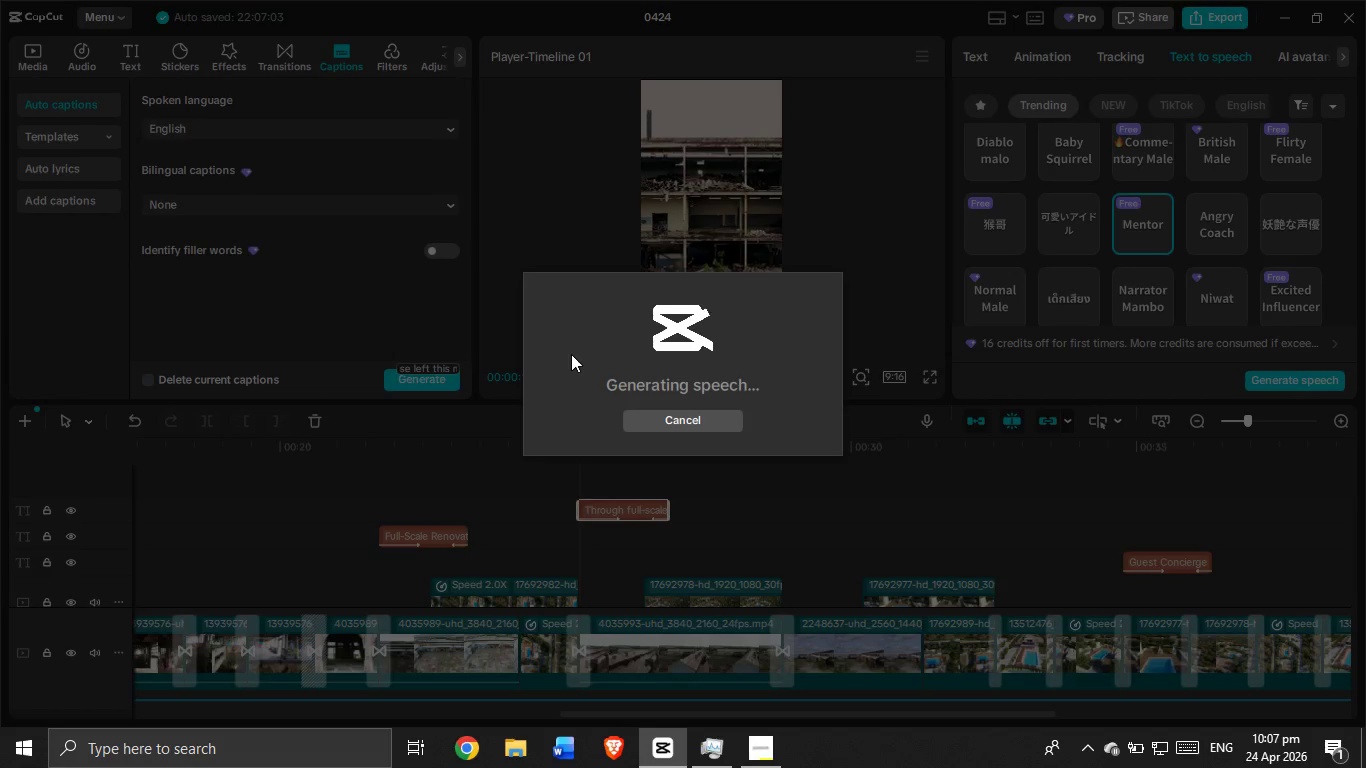 
left_click_drag(start_coordinate=[753, 708], to_coordinate=[683, 697])
 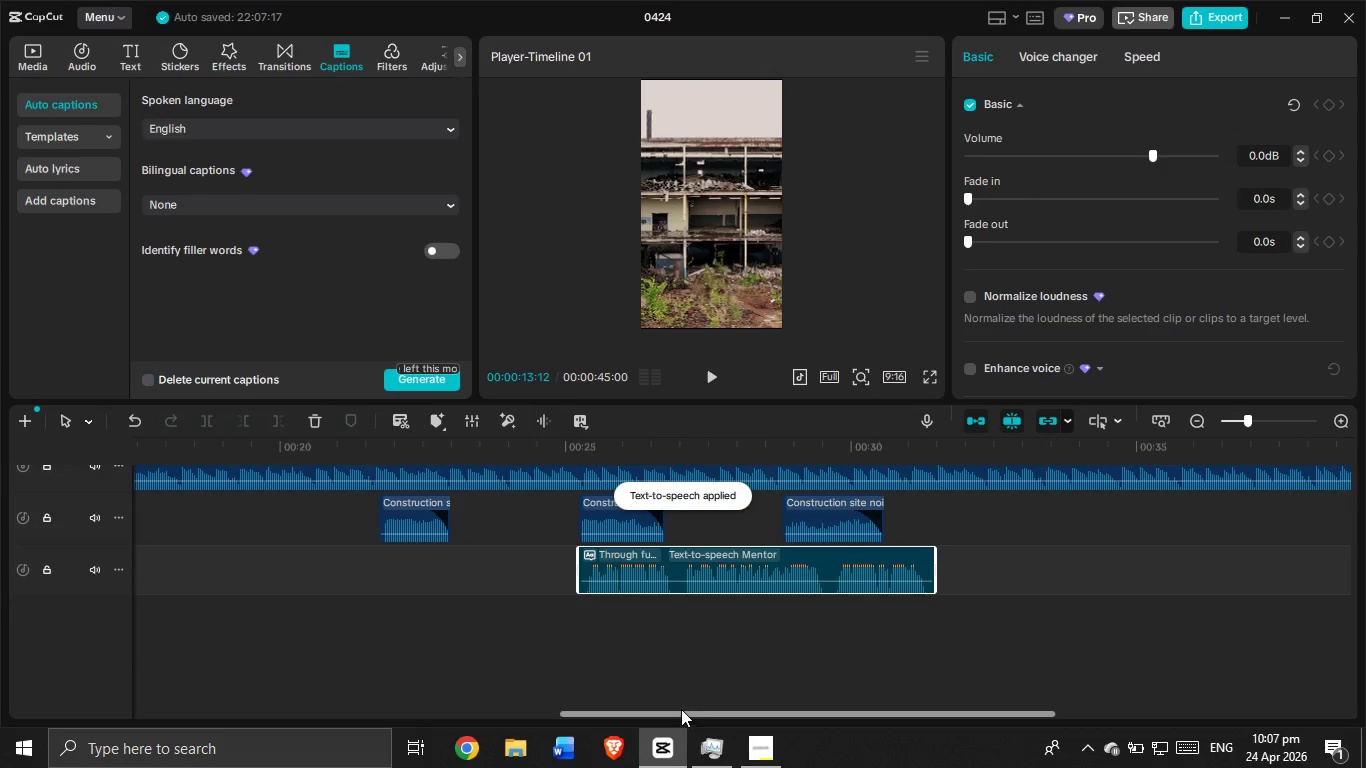 
left_click_drag(start_coordinate=[681, 709], to_coordinate=[664, 694])
 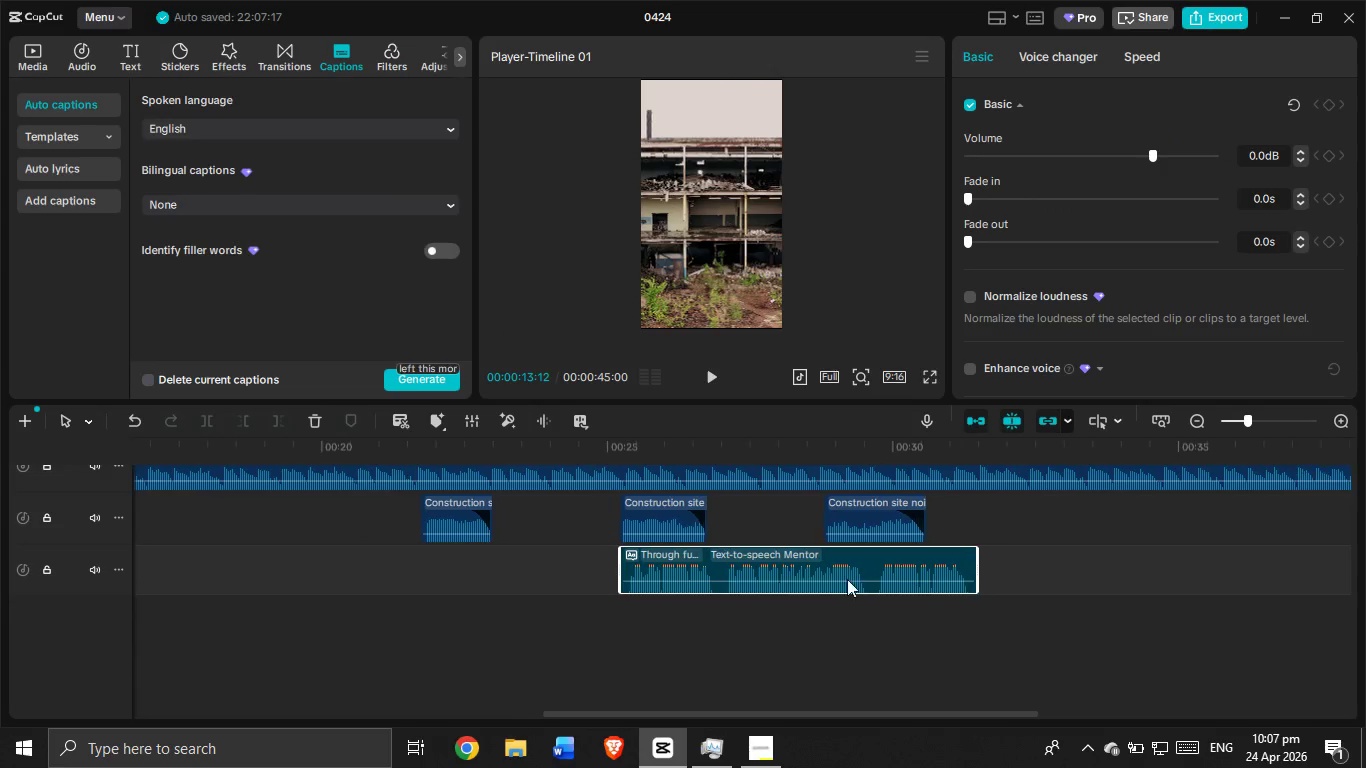 
scroll: coordinate [850, 576], scroll_direction: up, amount: 5.0
 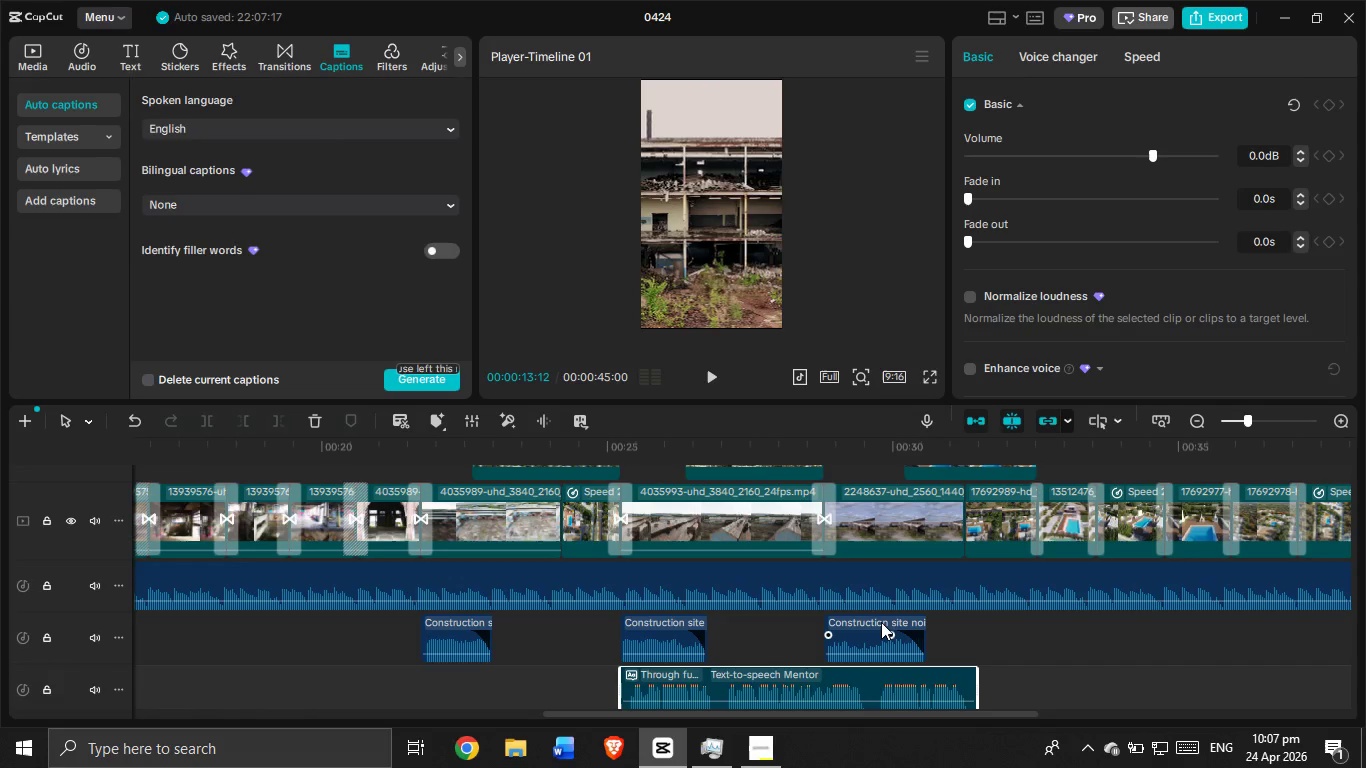 
wait(6.37)
 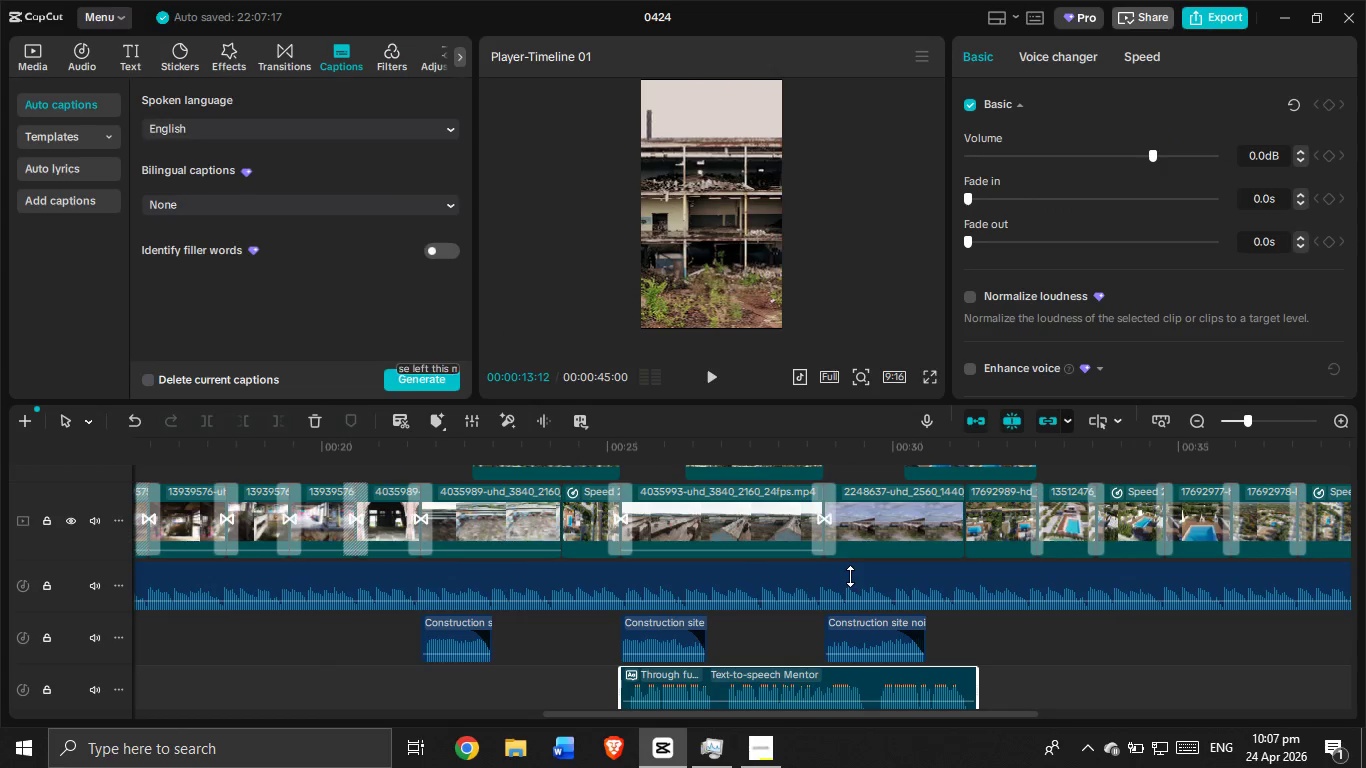 
scroll: coordinate [715, 510], scroll_direction: up, amount: 6.0
 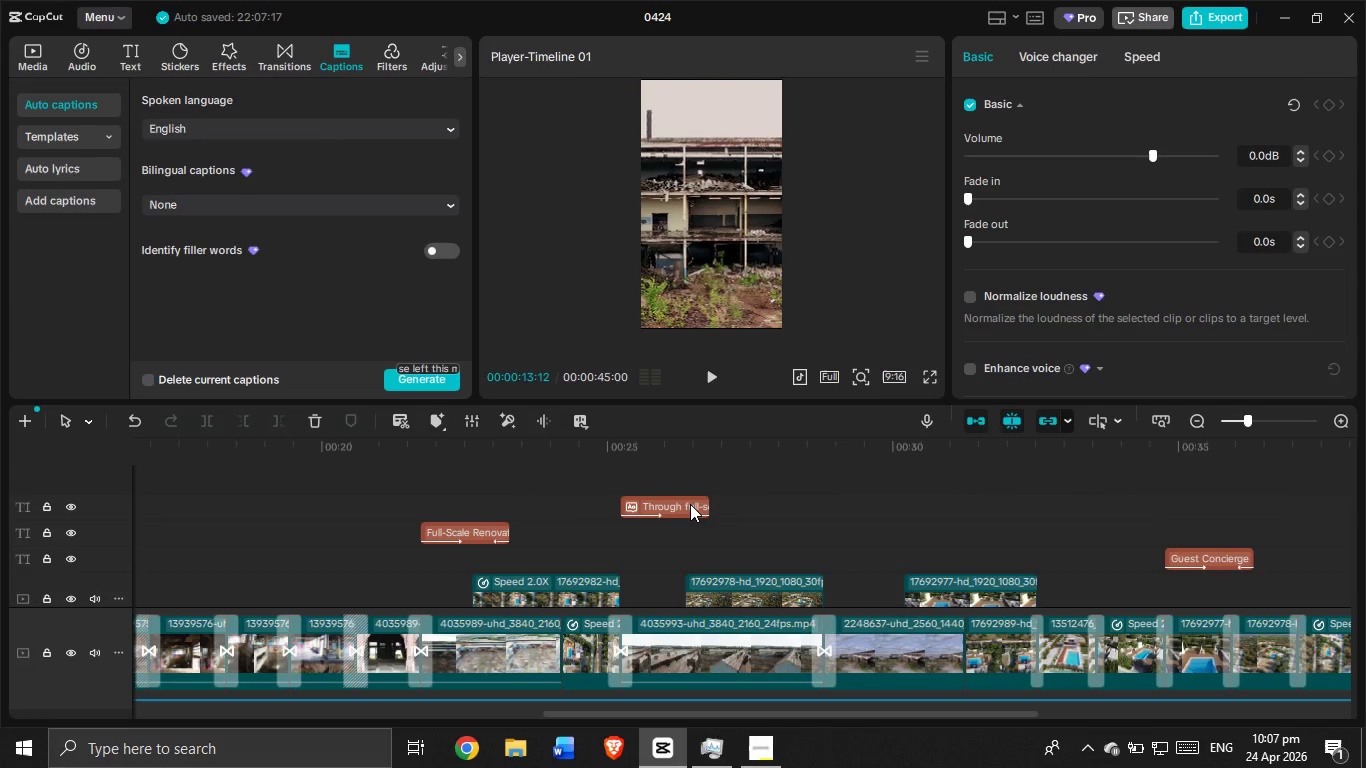 
left_click_drag(start_coordinate=[690, 504], to_coordinate=[698, 532])
 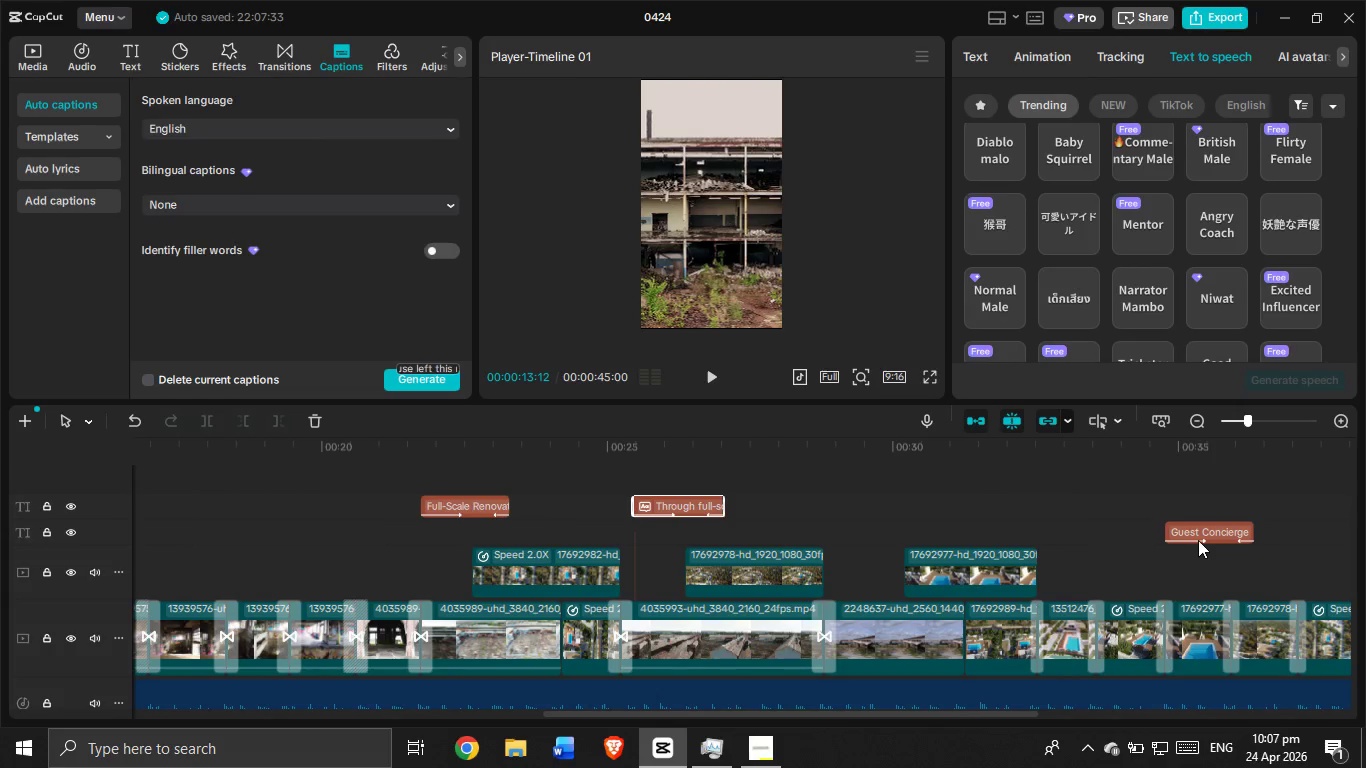 
left_click_drag(start_coordinate=[1200, 533], to_coordinate=[1202, 506])
 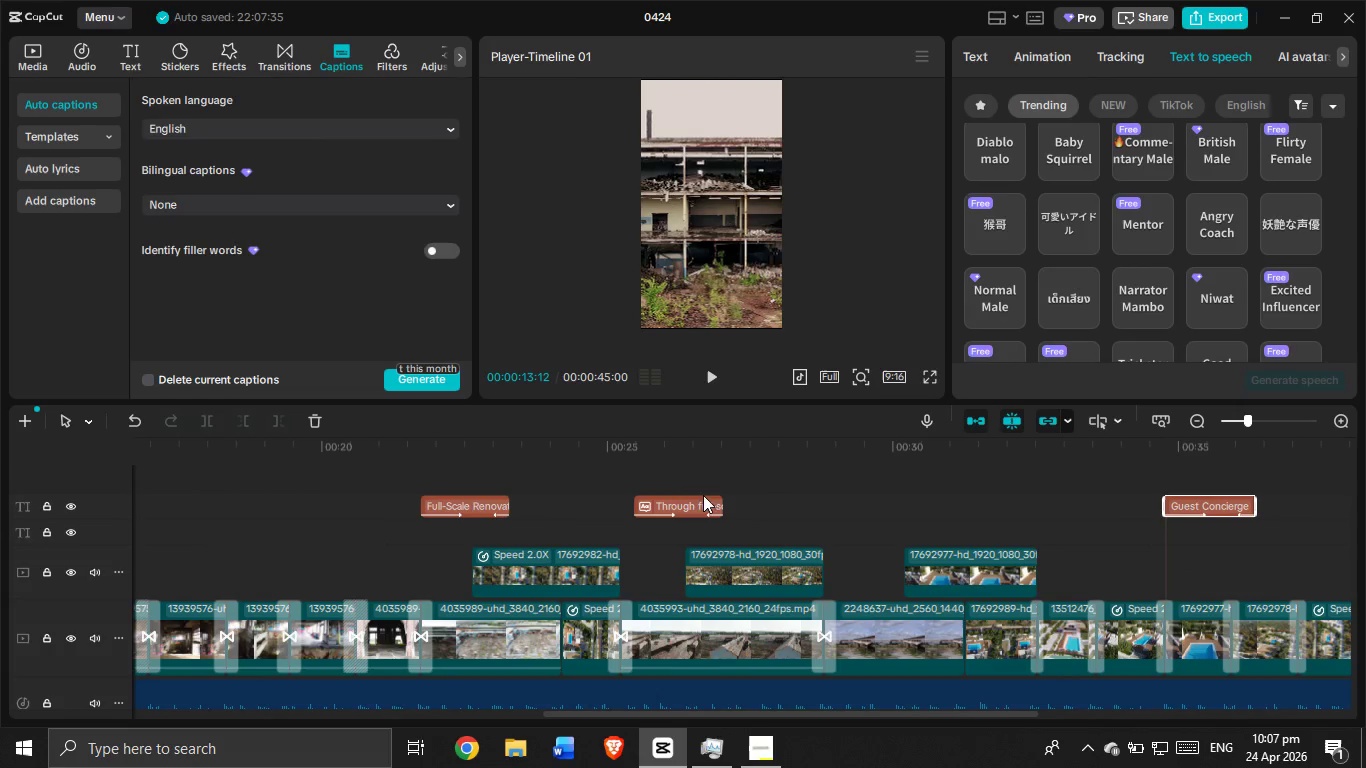 
left_click([691, 498])
 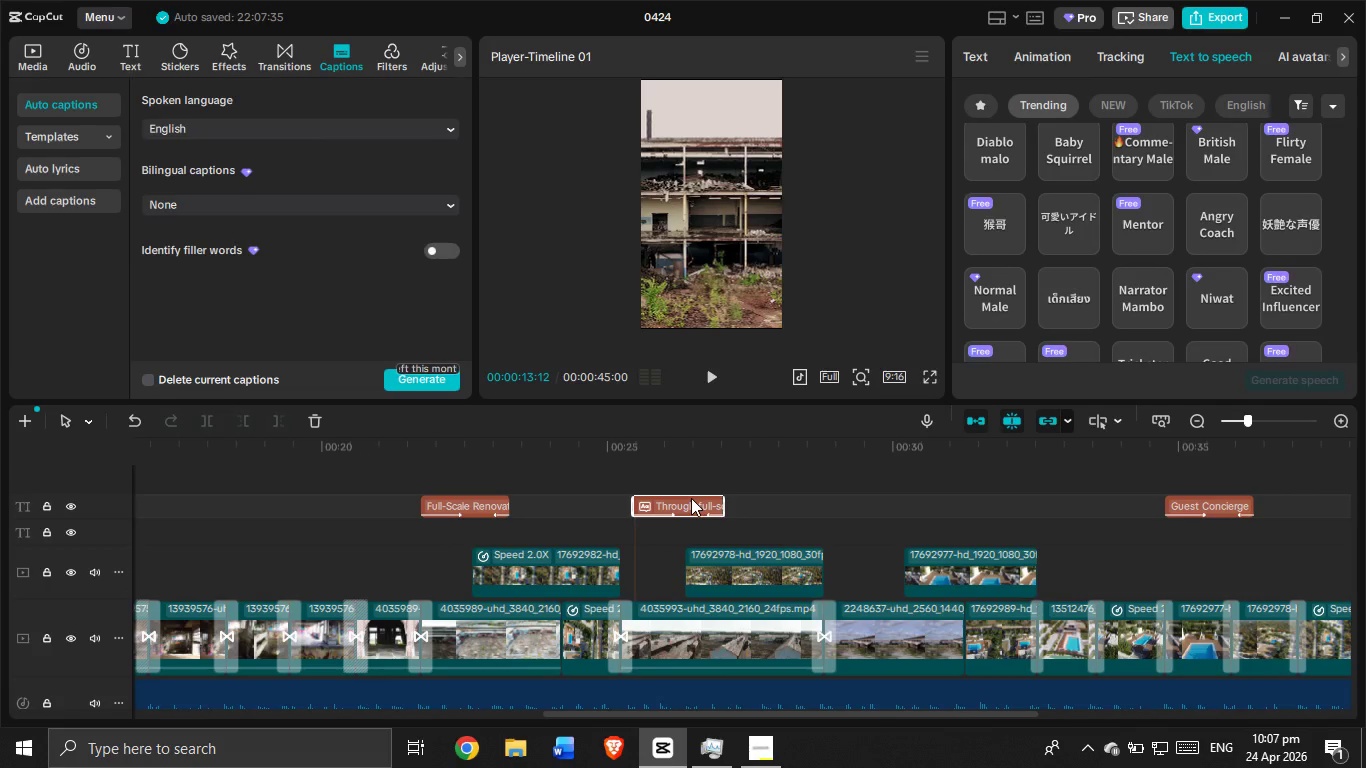 
key(Control+C)
 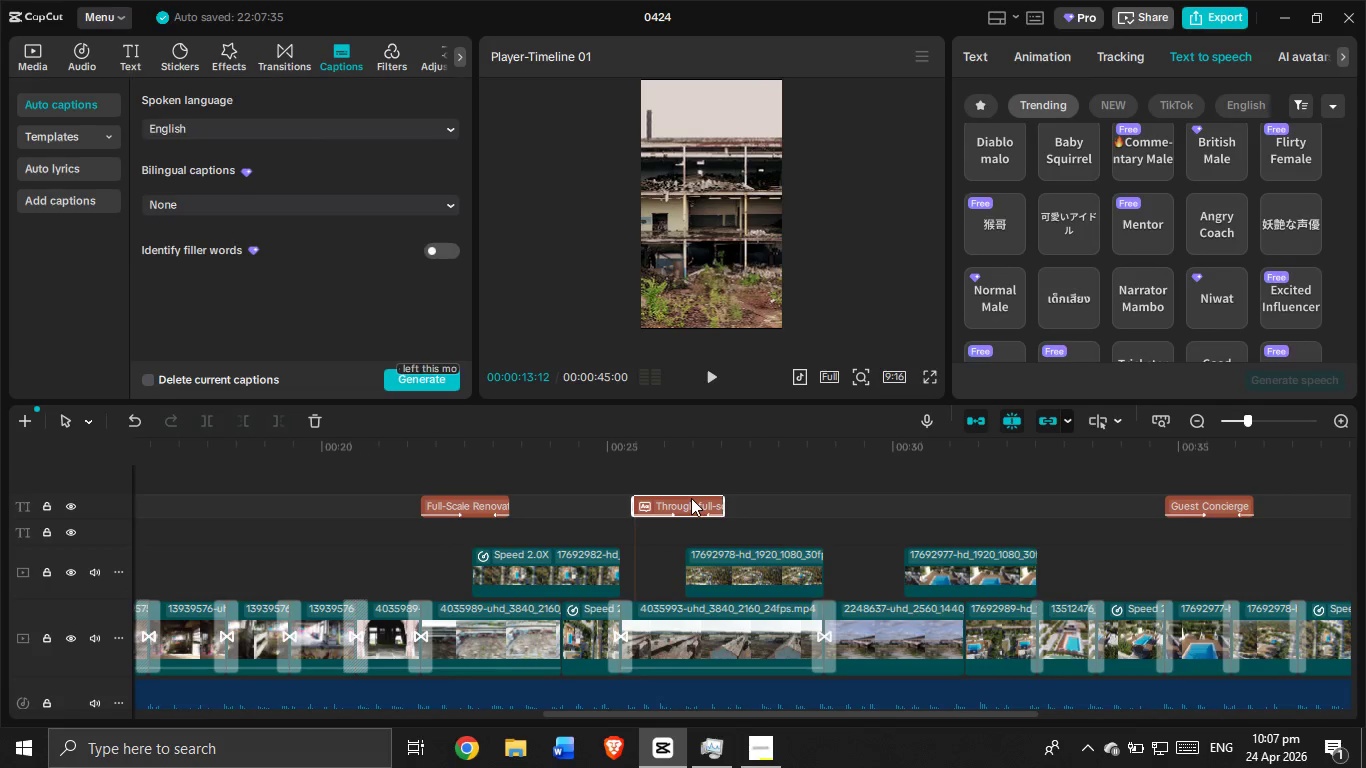 
key(Control+V)
 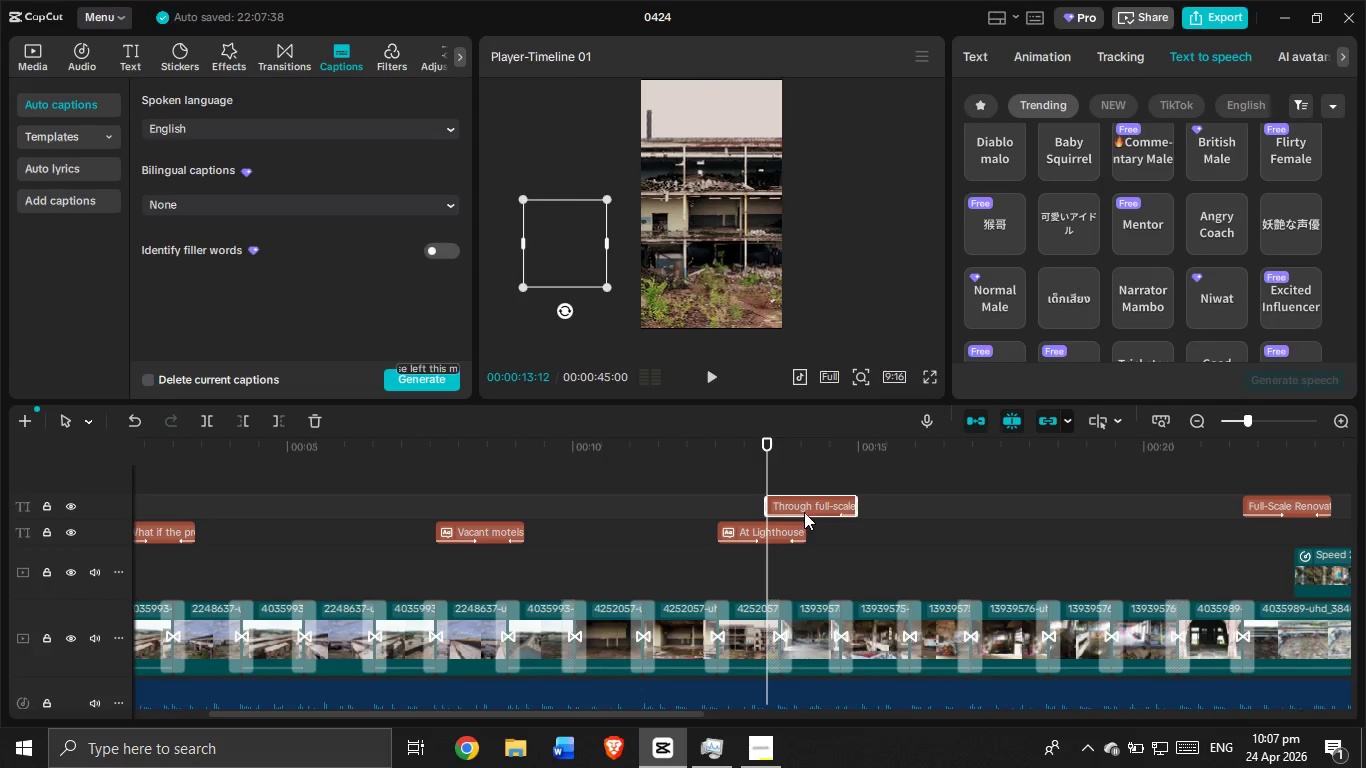 
left_click_drag(start_coordinate=[804, 509], to_coordinate=[536, 533])
 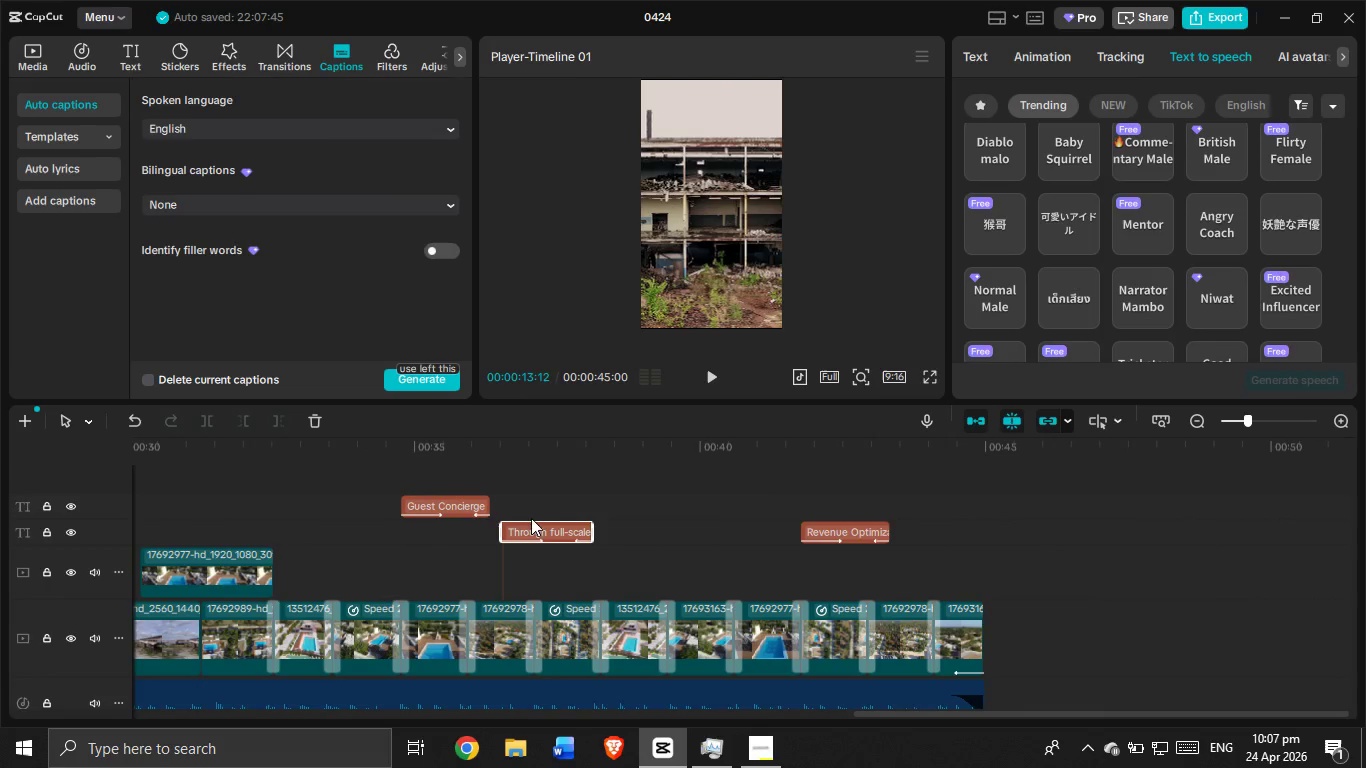 
left_click([528, 508])
 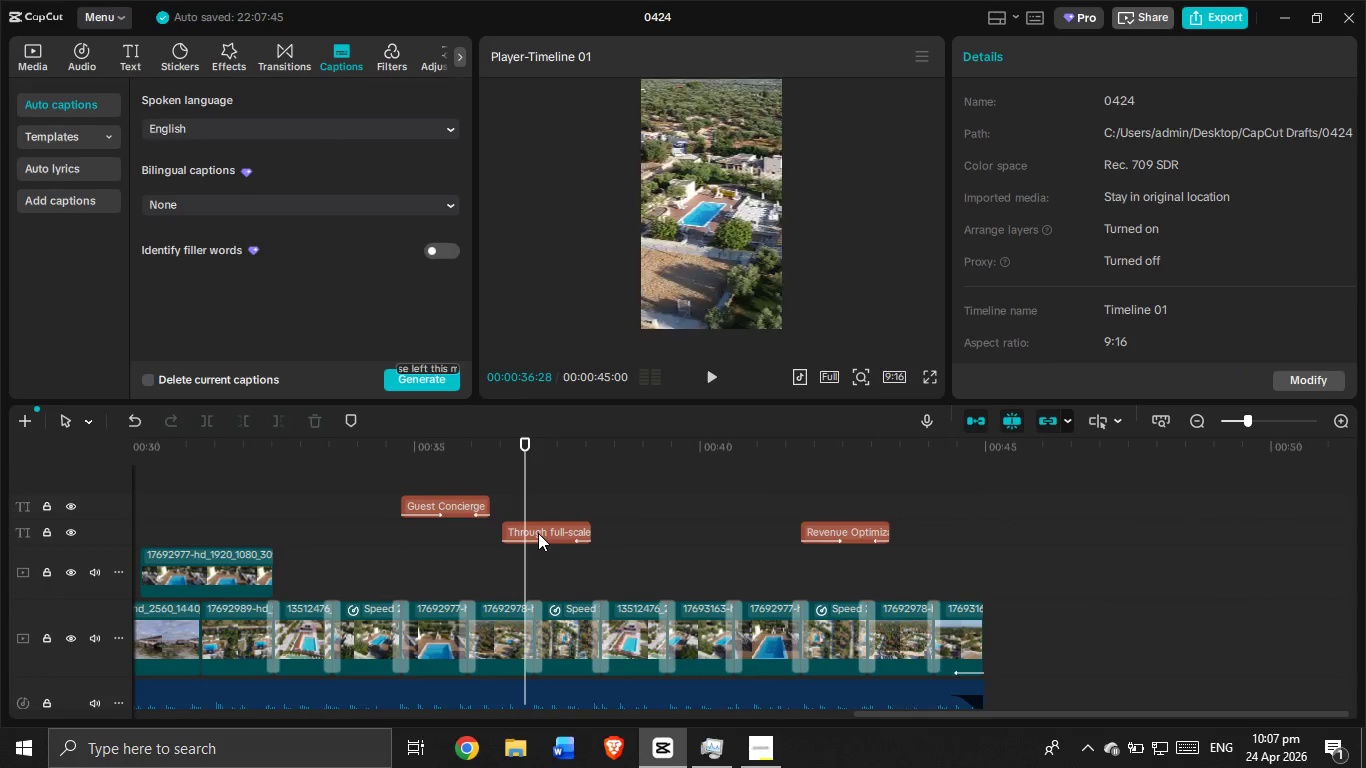 
left_click([538, 533])
 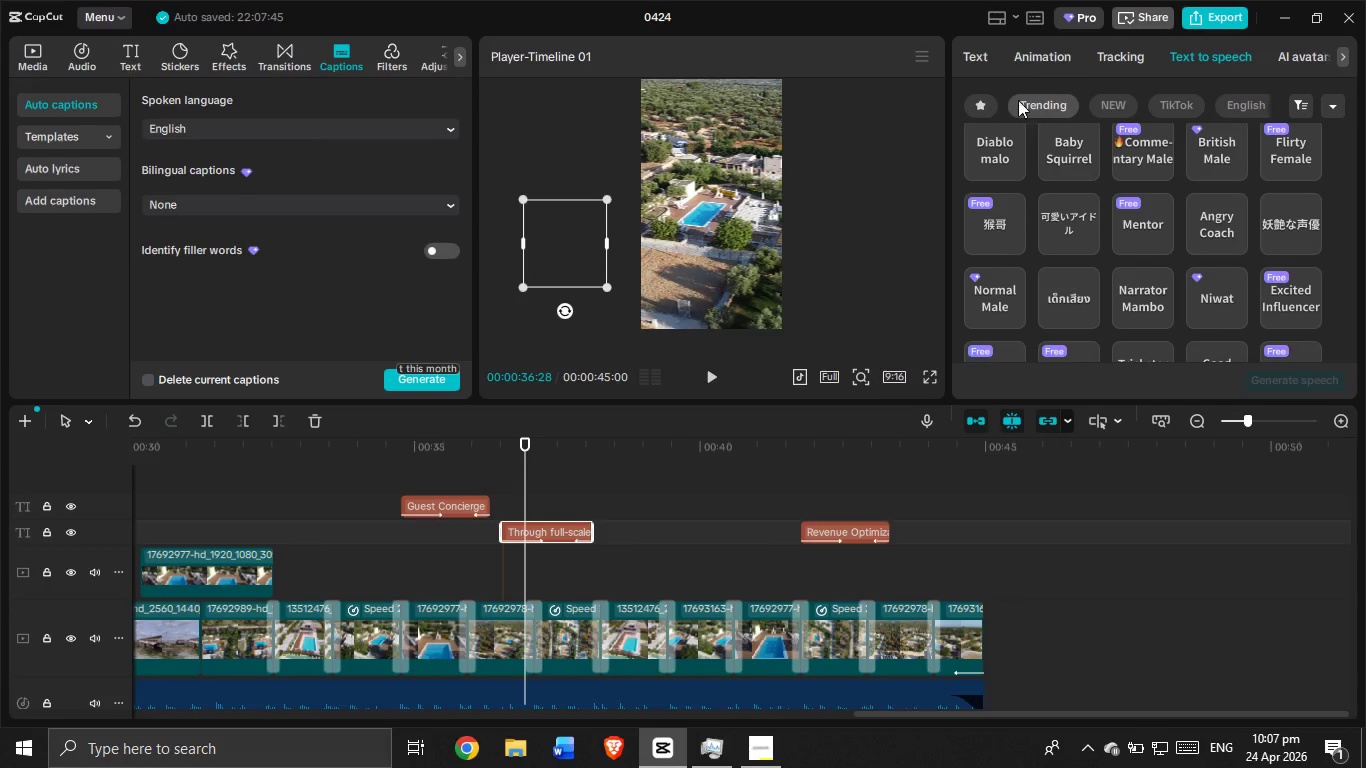 
left_click([979, 60])
 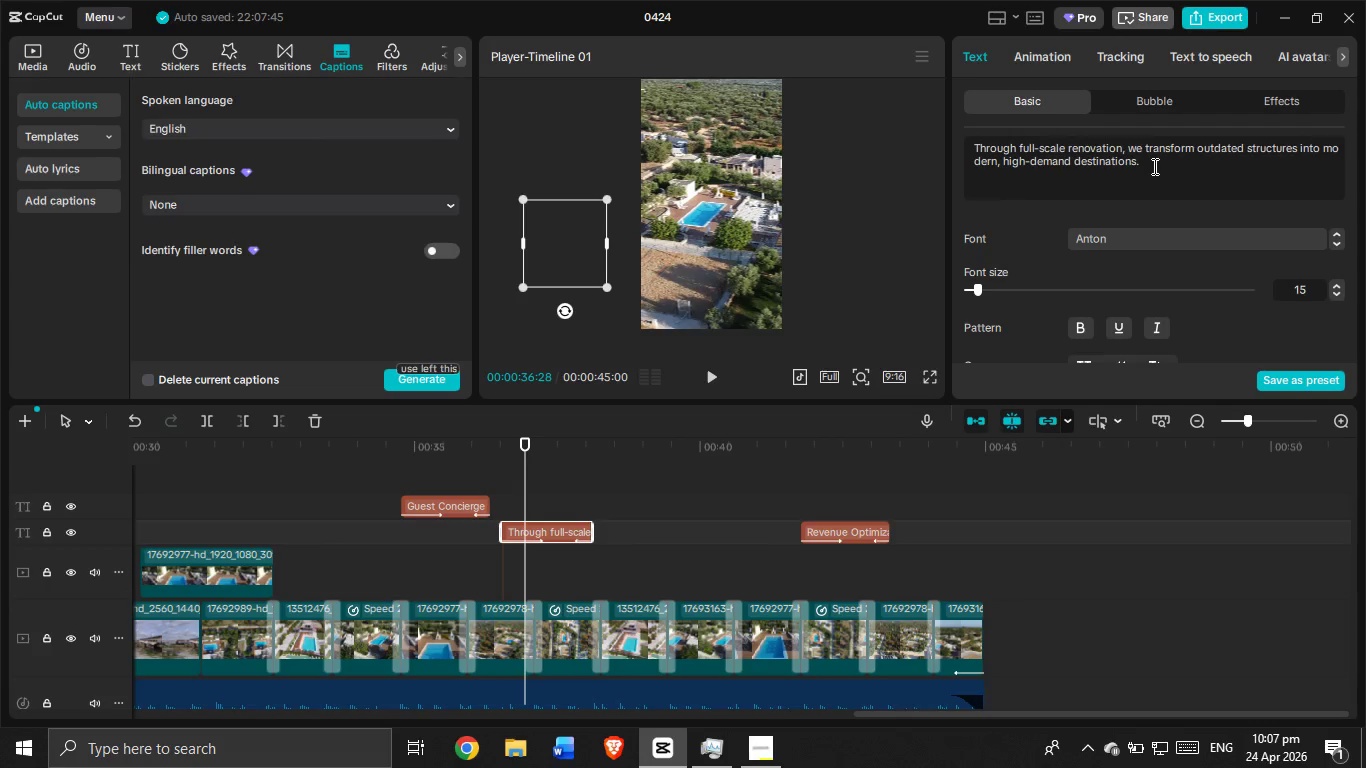 
left_click_drag(start_coordinate=[1153, 166], to_coordinate=[1054, 137])
 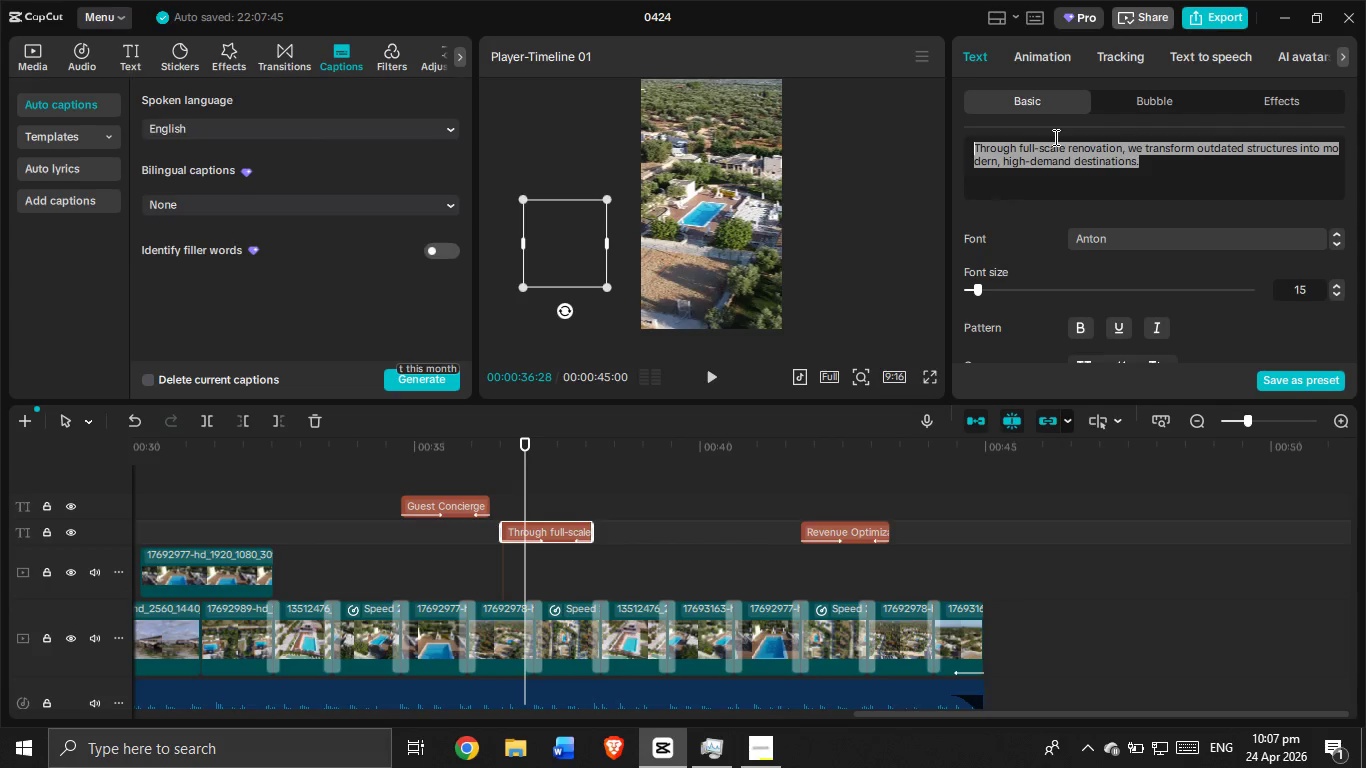 
key(Backspace)
type(designed for today's travelers. b)
key(Backspace)
type(BUILD to stand o)
key(Backspace)
type(out. Crafted to perform)
 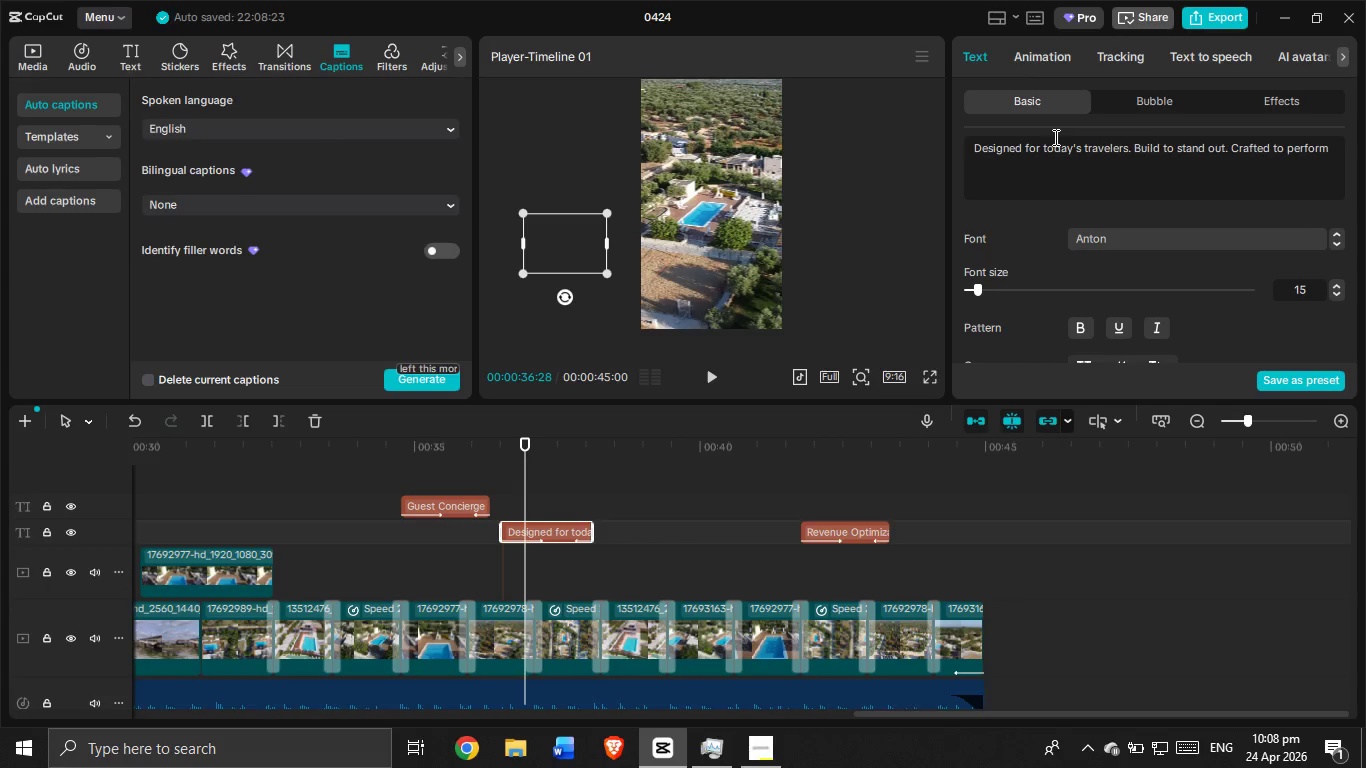 
wait(10.77)
 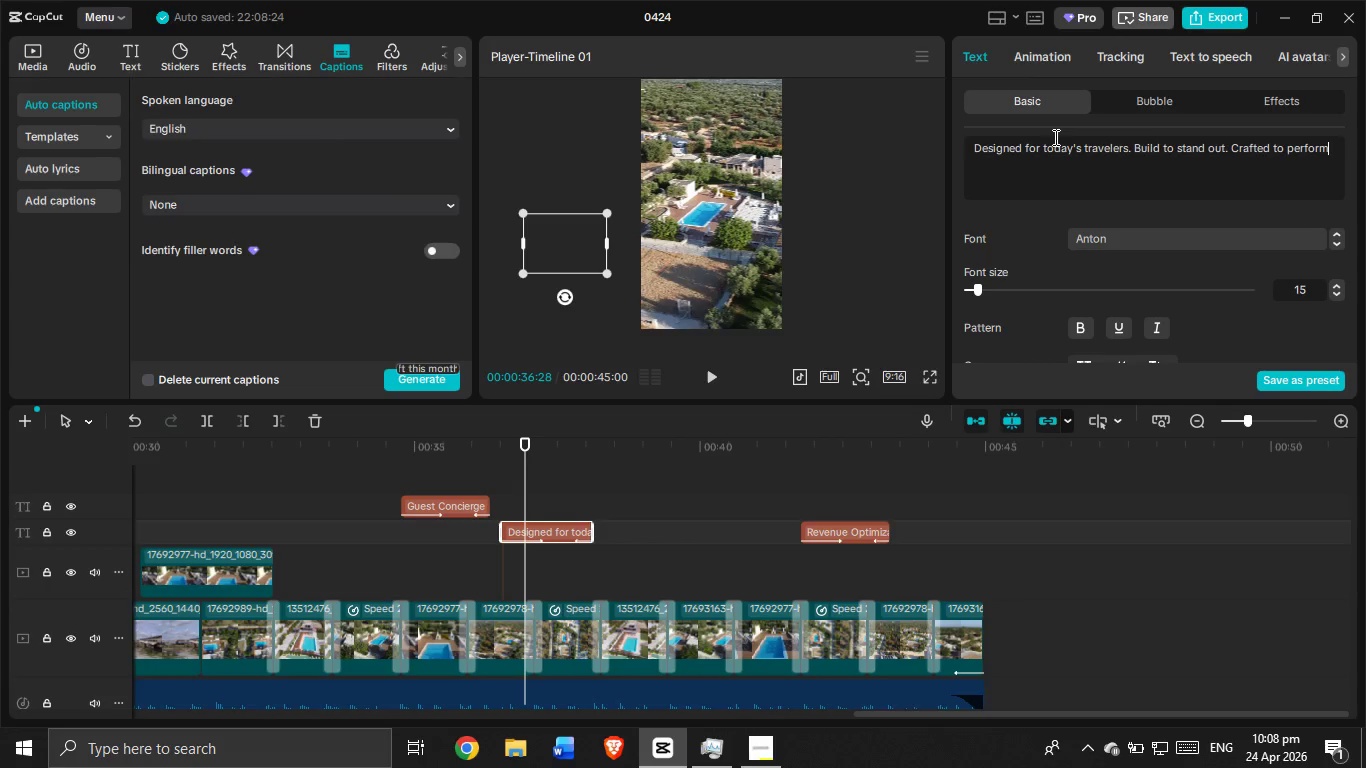 
left_click([1195, 63])
 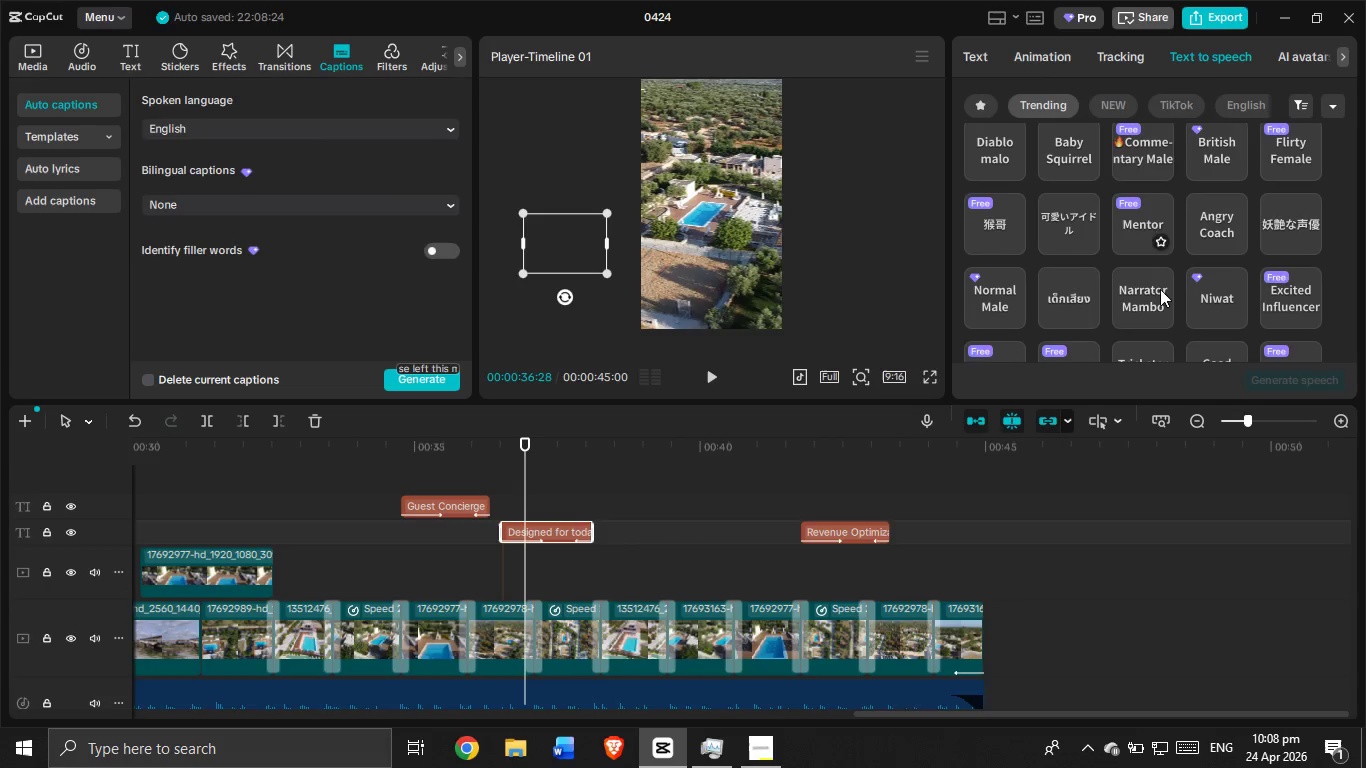 
left_click([1156, 236])
 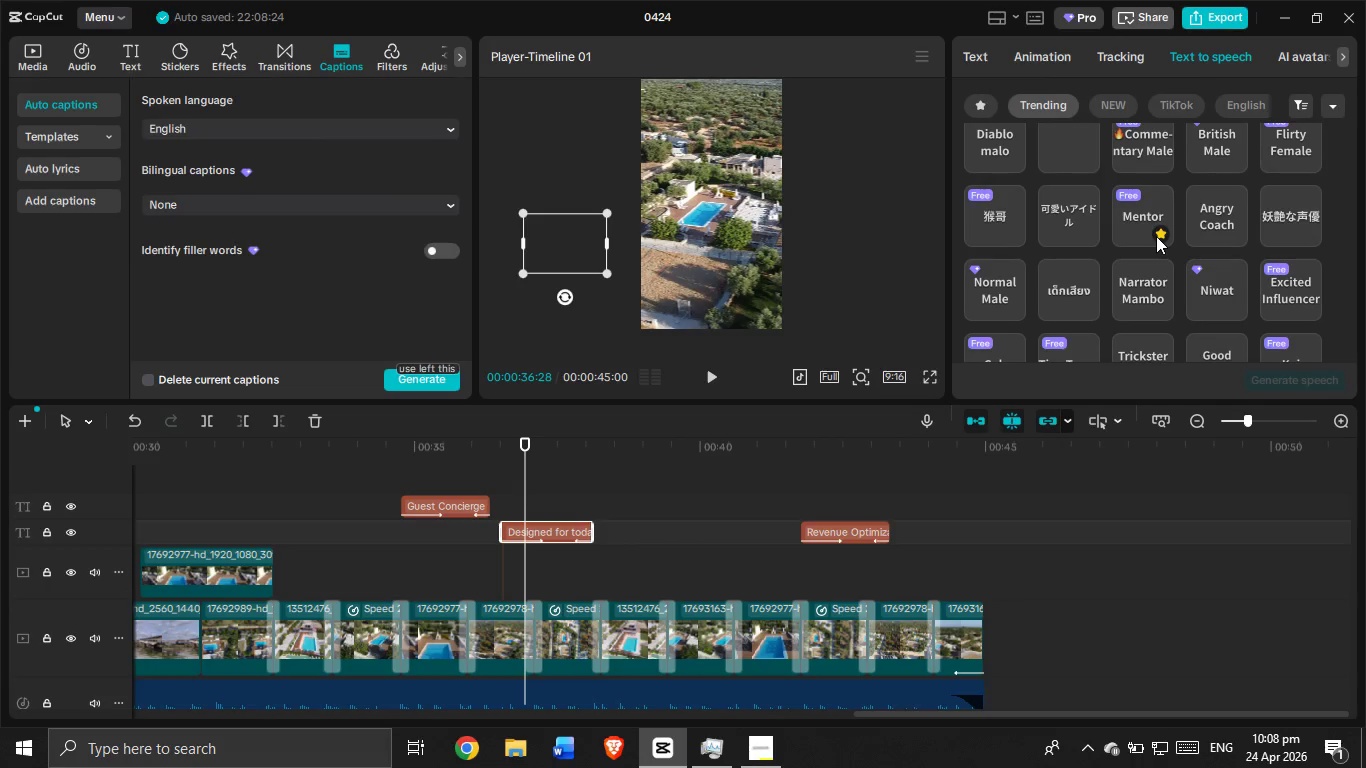 
left_click([1156, 235])
 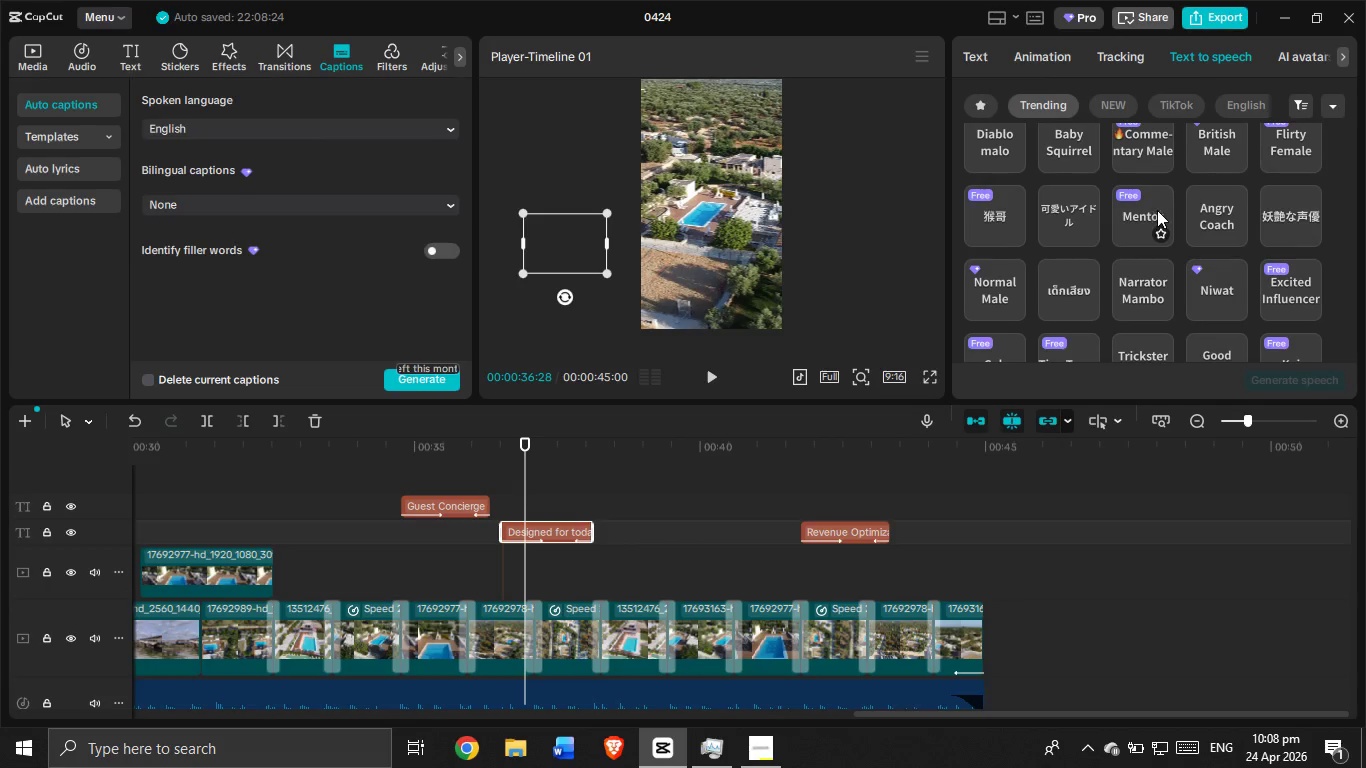 
left_click([1155, 202])
 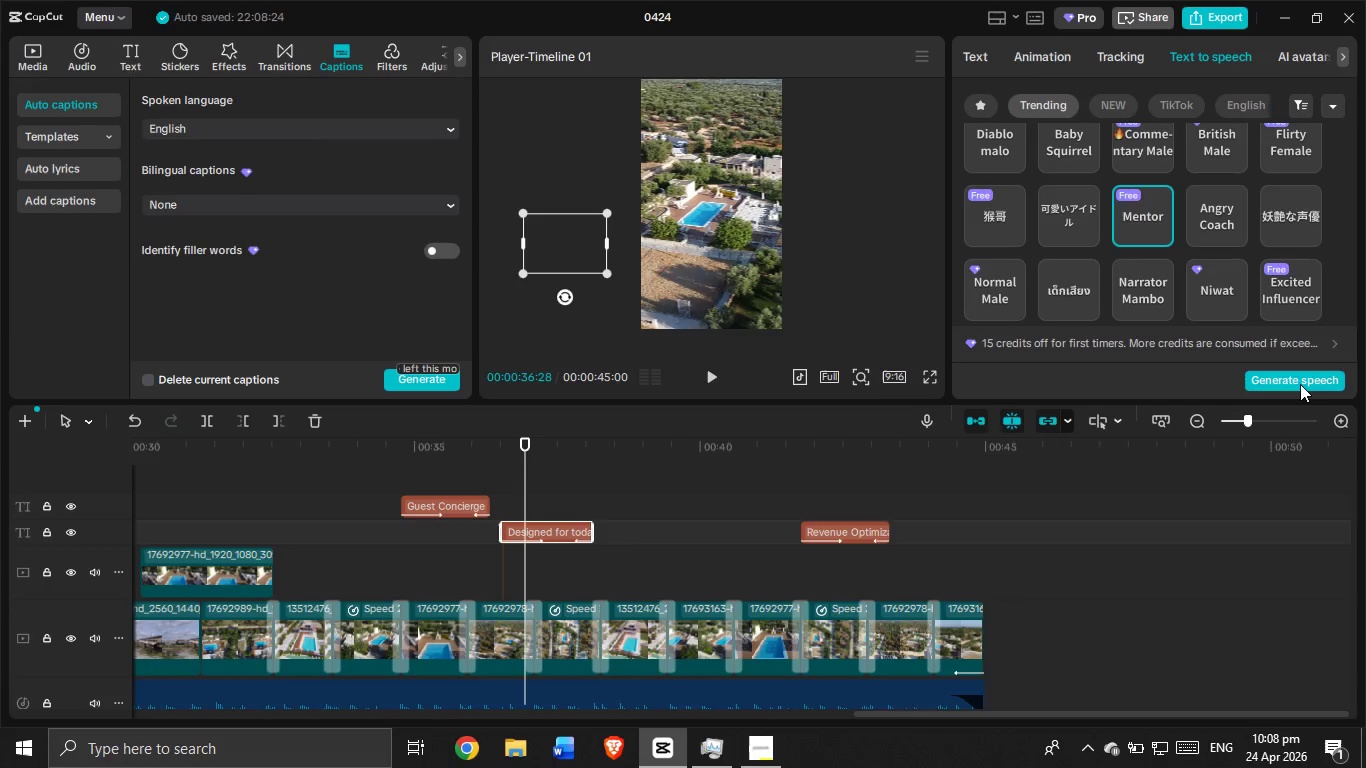 
wait(5.42)
 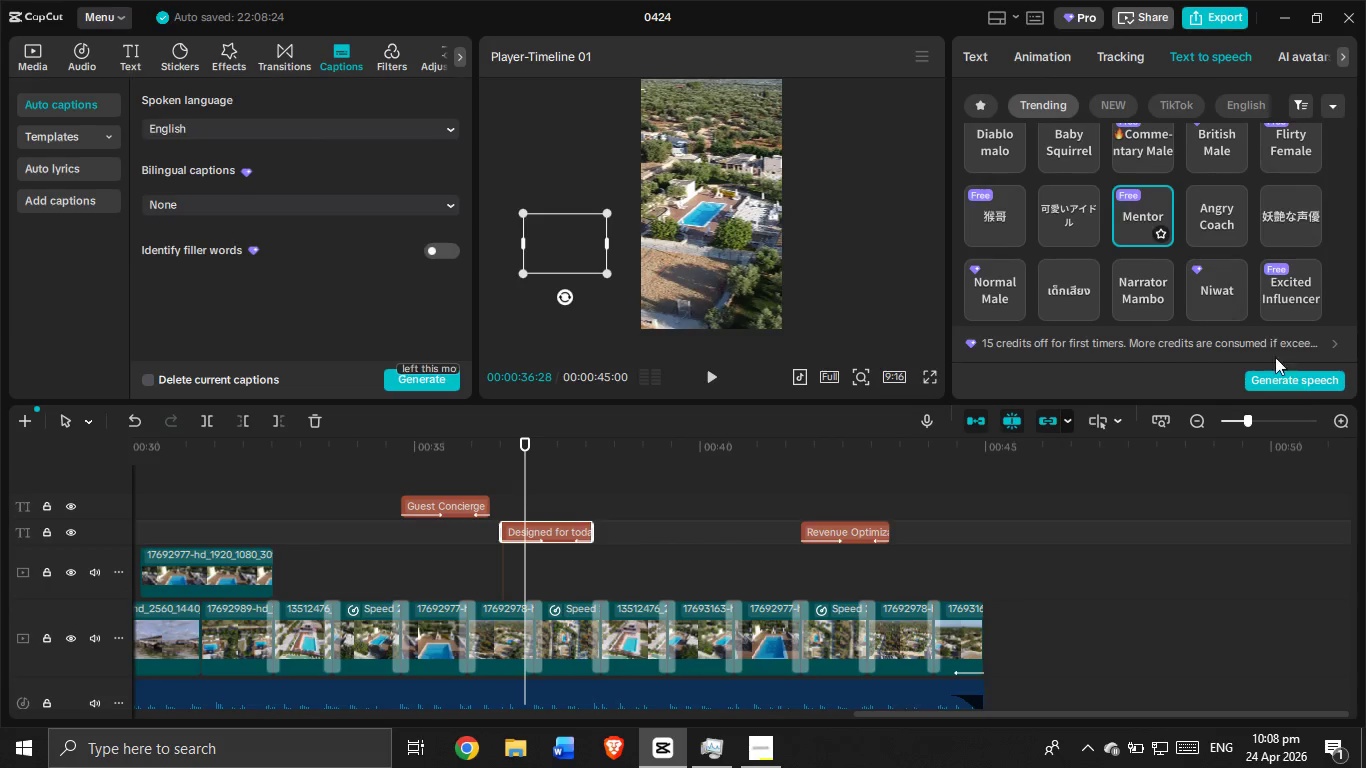 
left_click([1300, 384])
 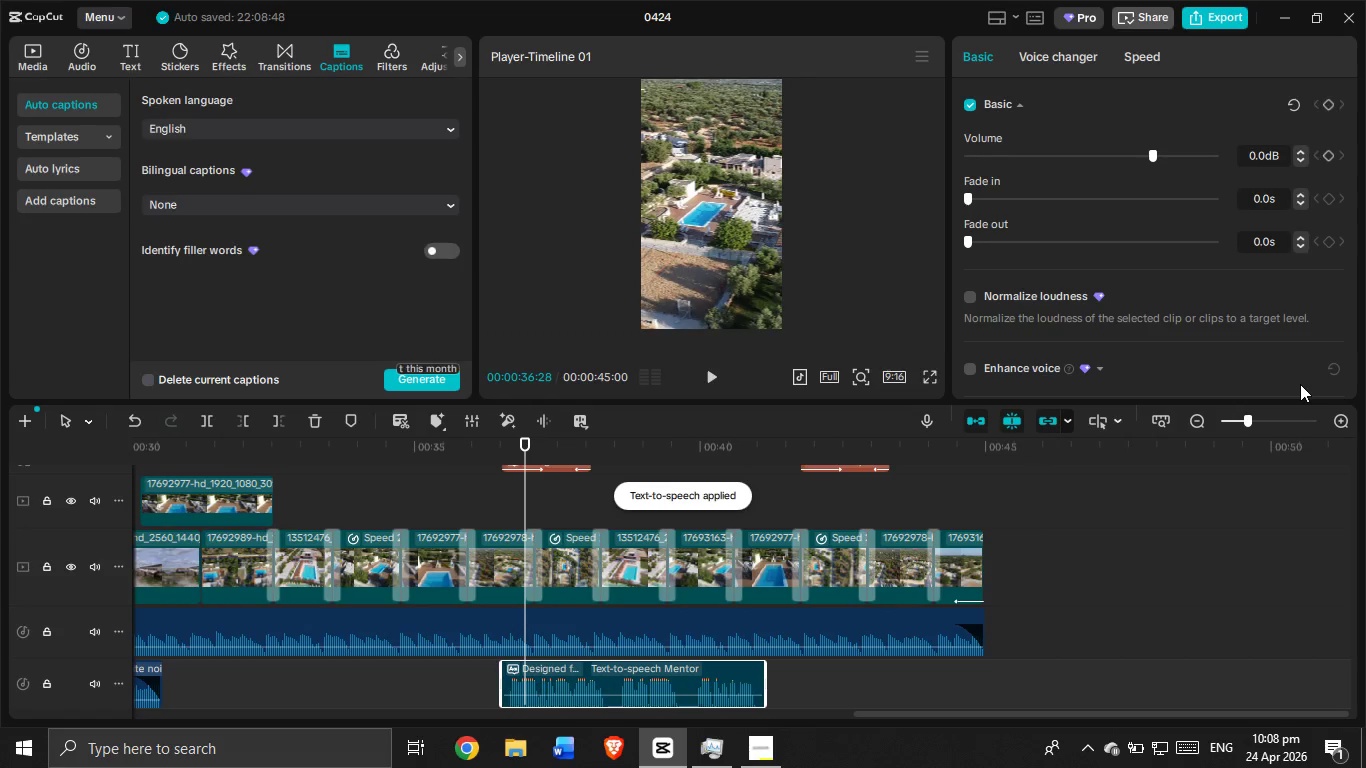 
wait(7.05)
 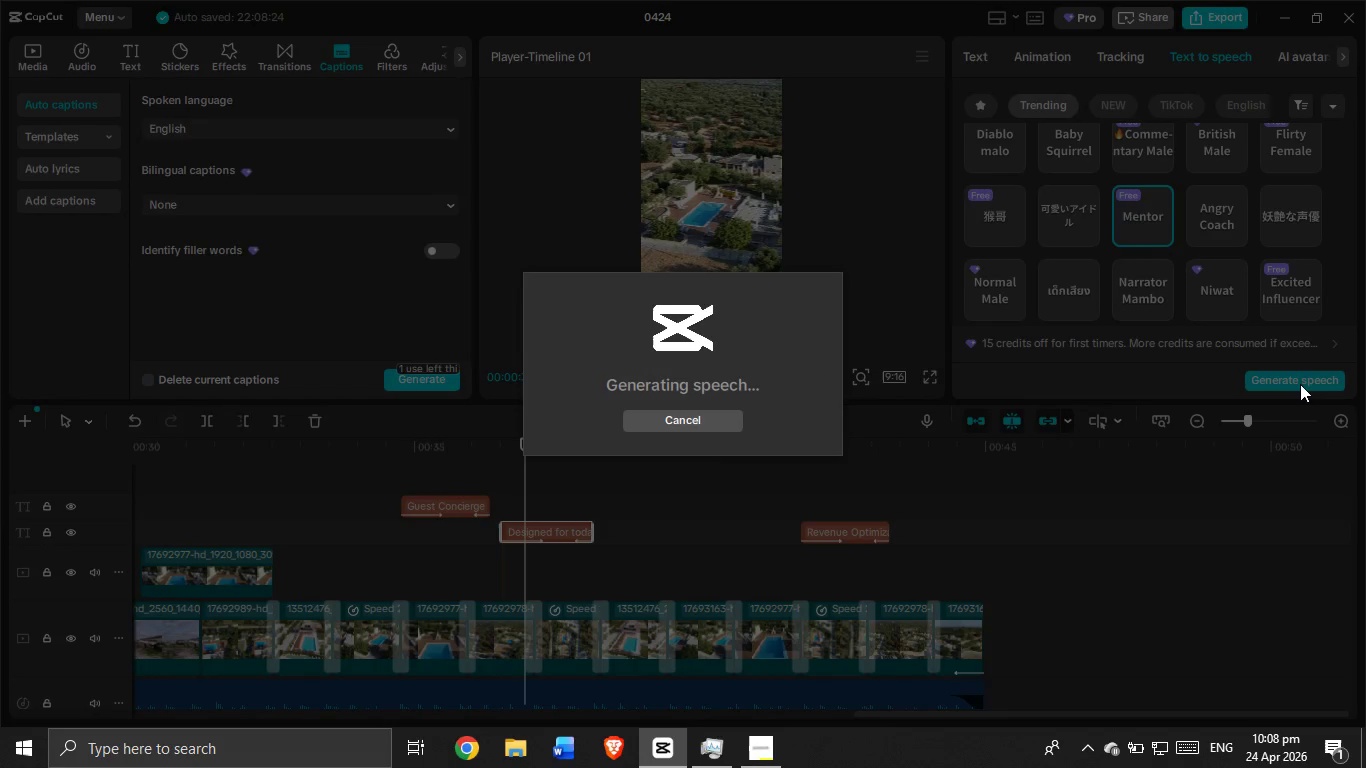 
left_click_drag(start_coordinate=[1076, 713], to_coordinate=[704, 679])
 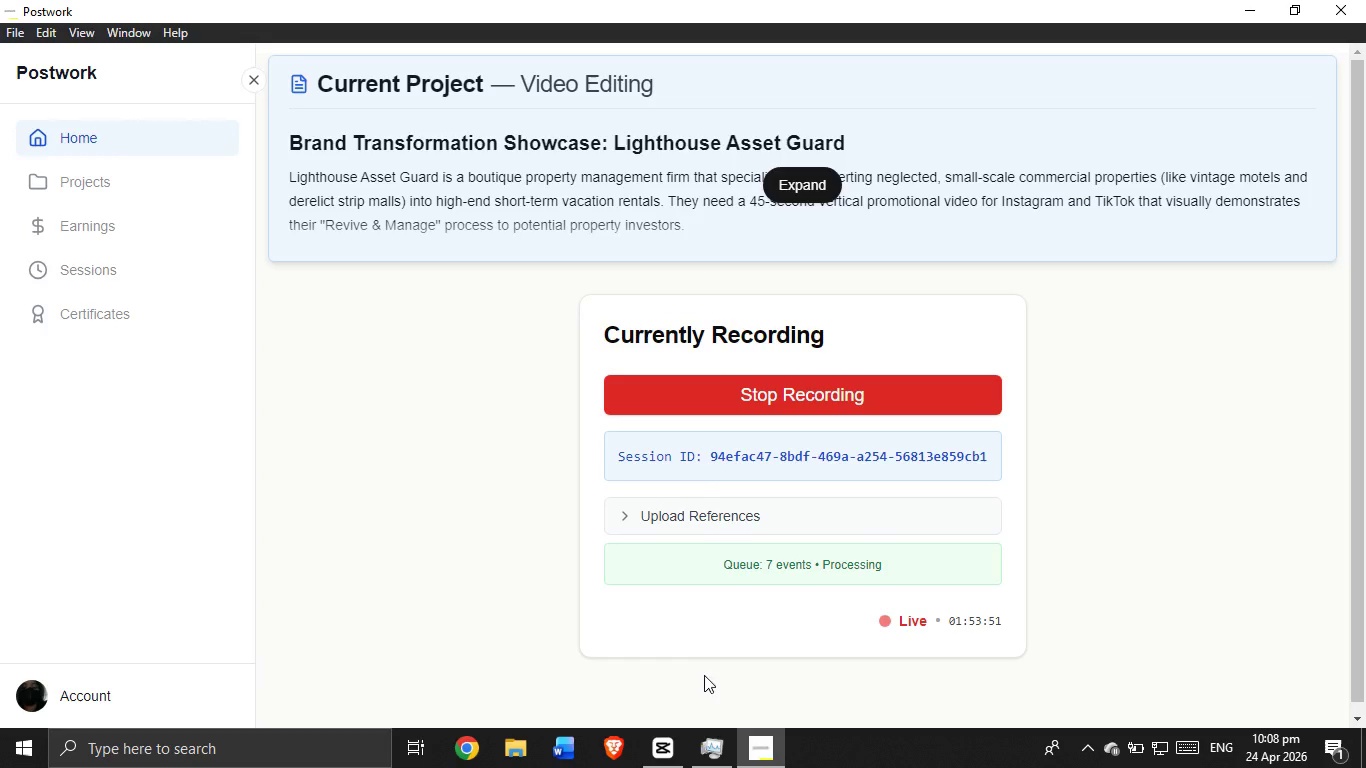 
key(Alt+Tab)